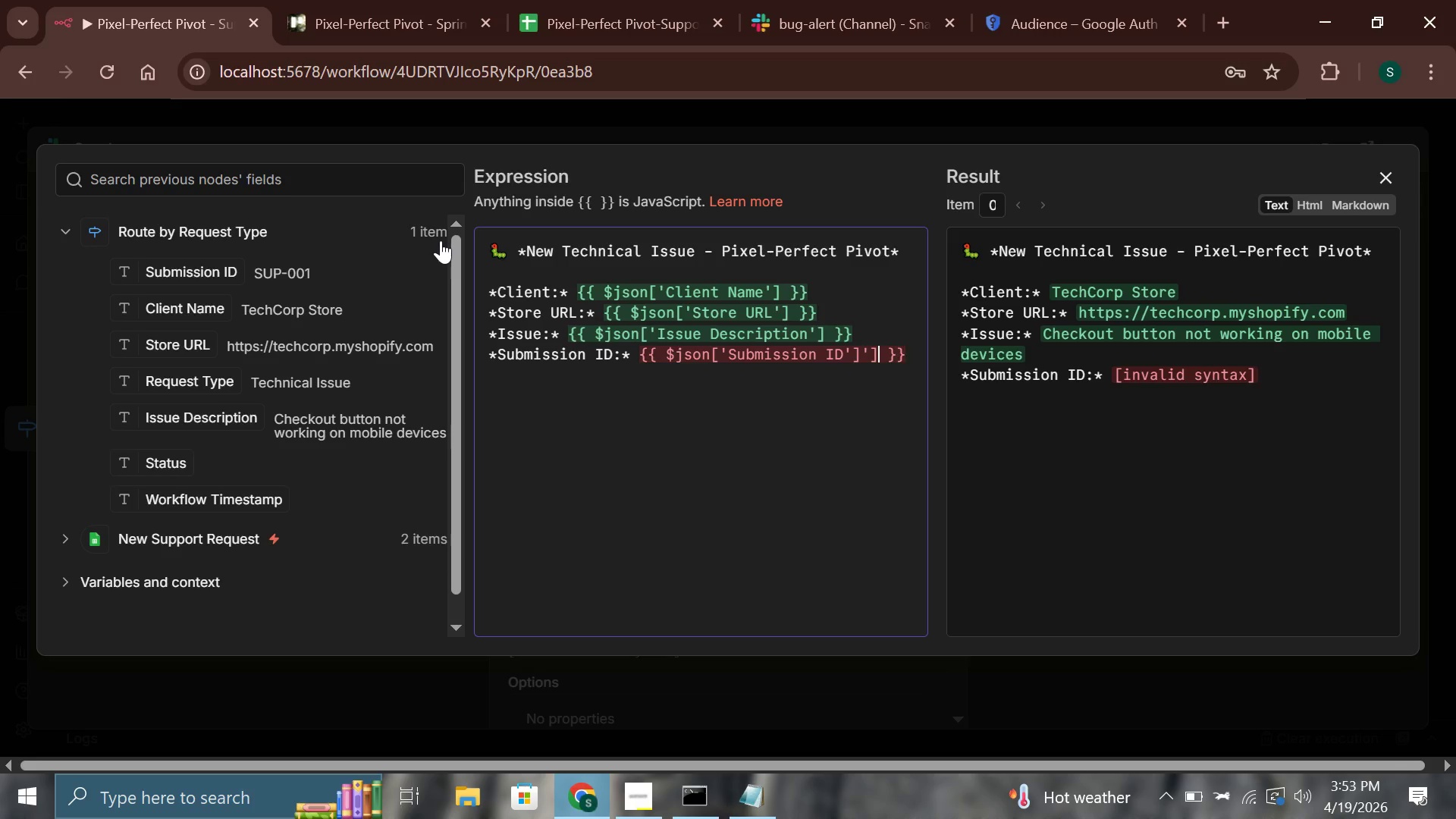 
key(Backspace)
 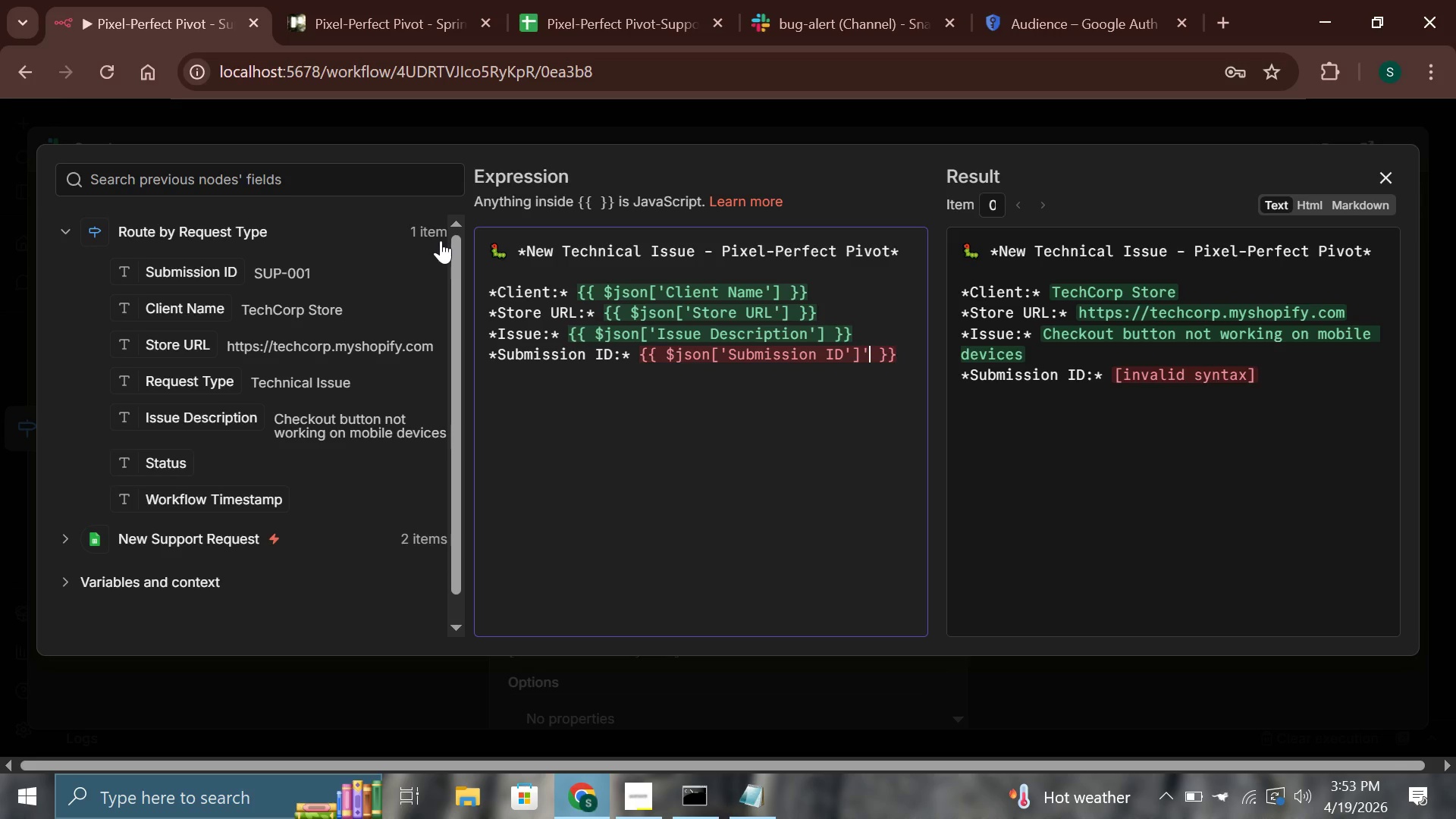 
key(Backspace)
 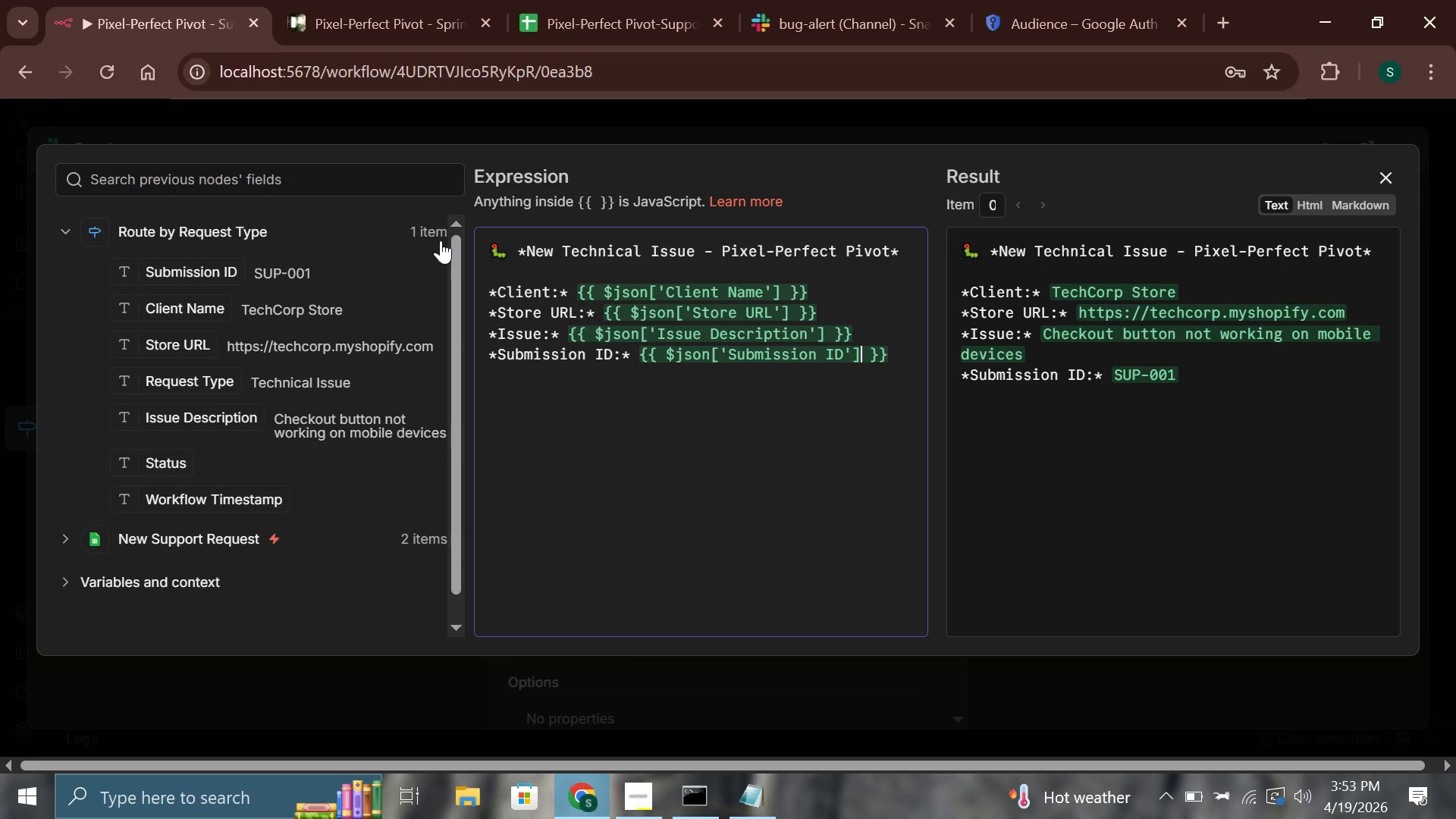 
hold_key(key=ArrowRight, duration=0.89)
 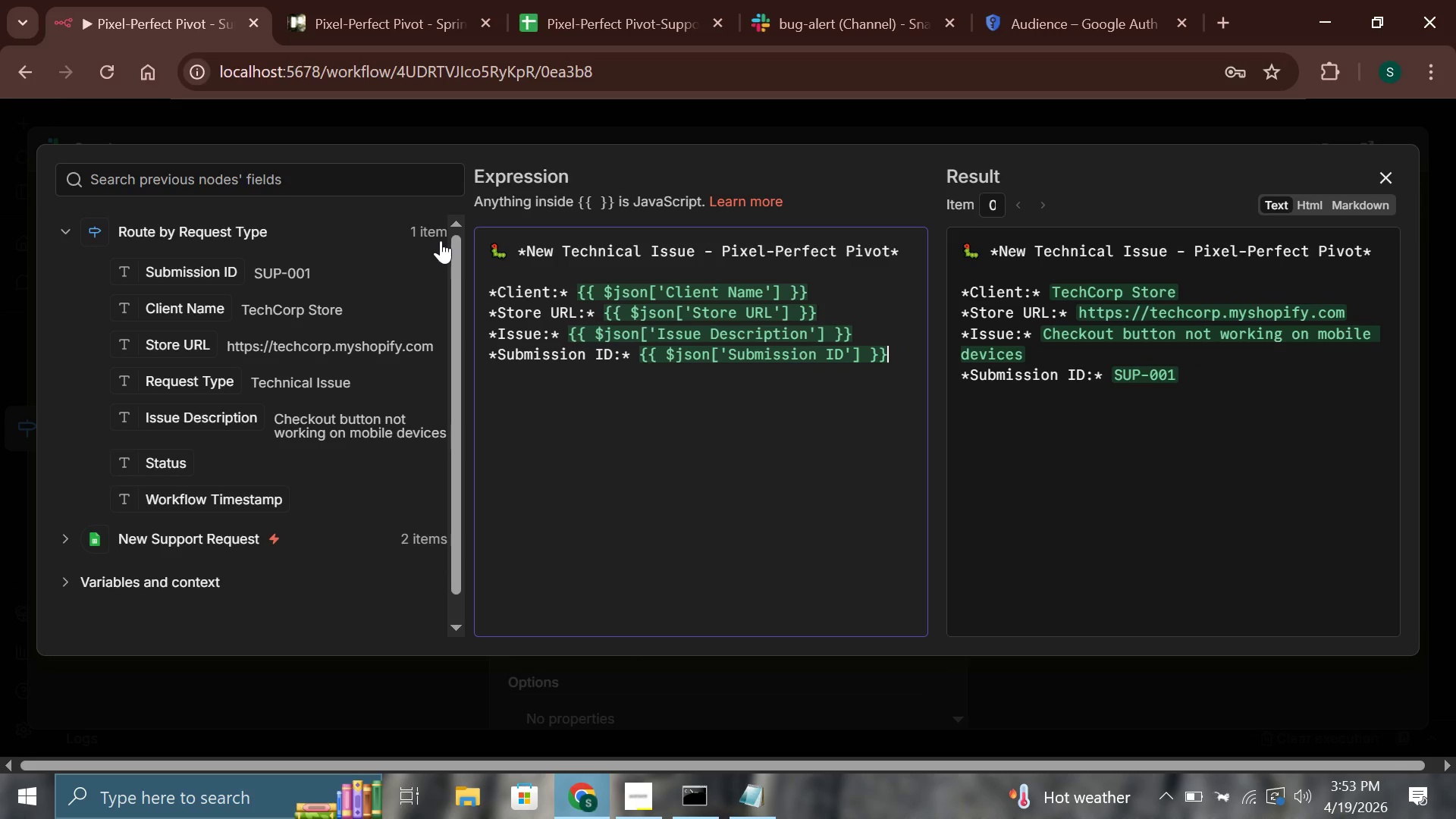 
key(Enter)
 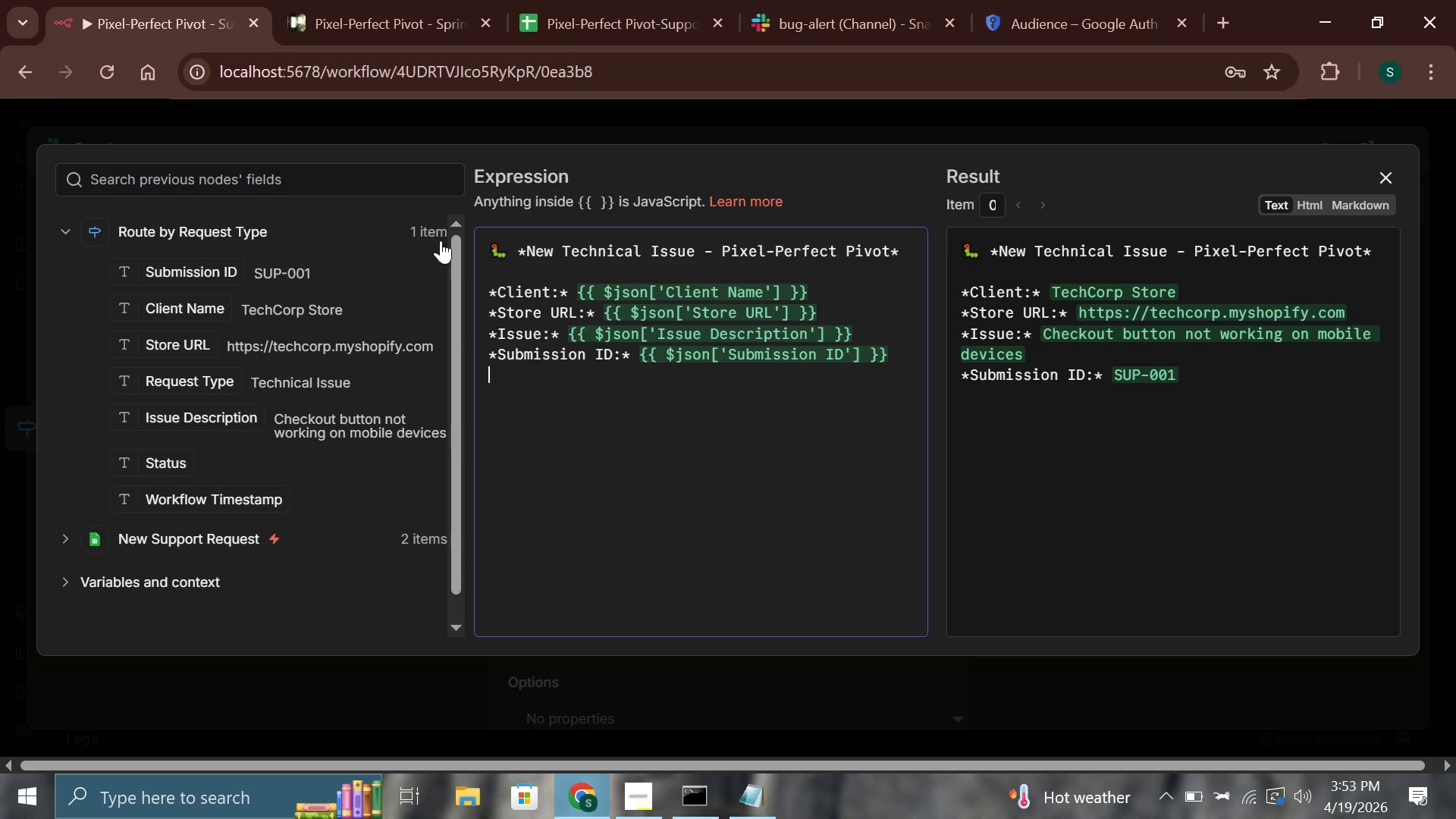 
key(Enter)
 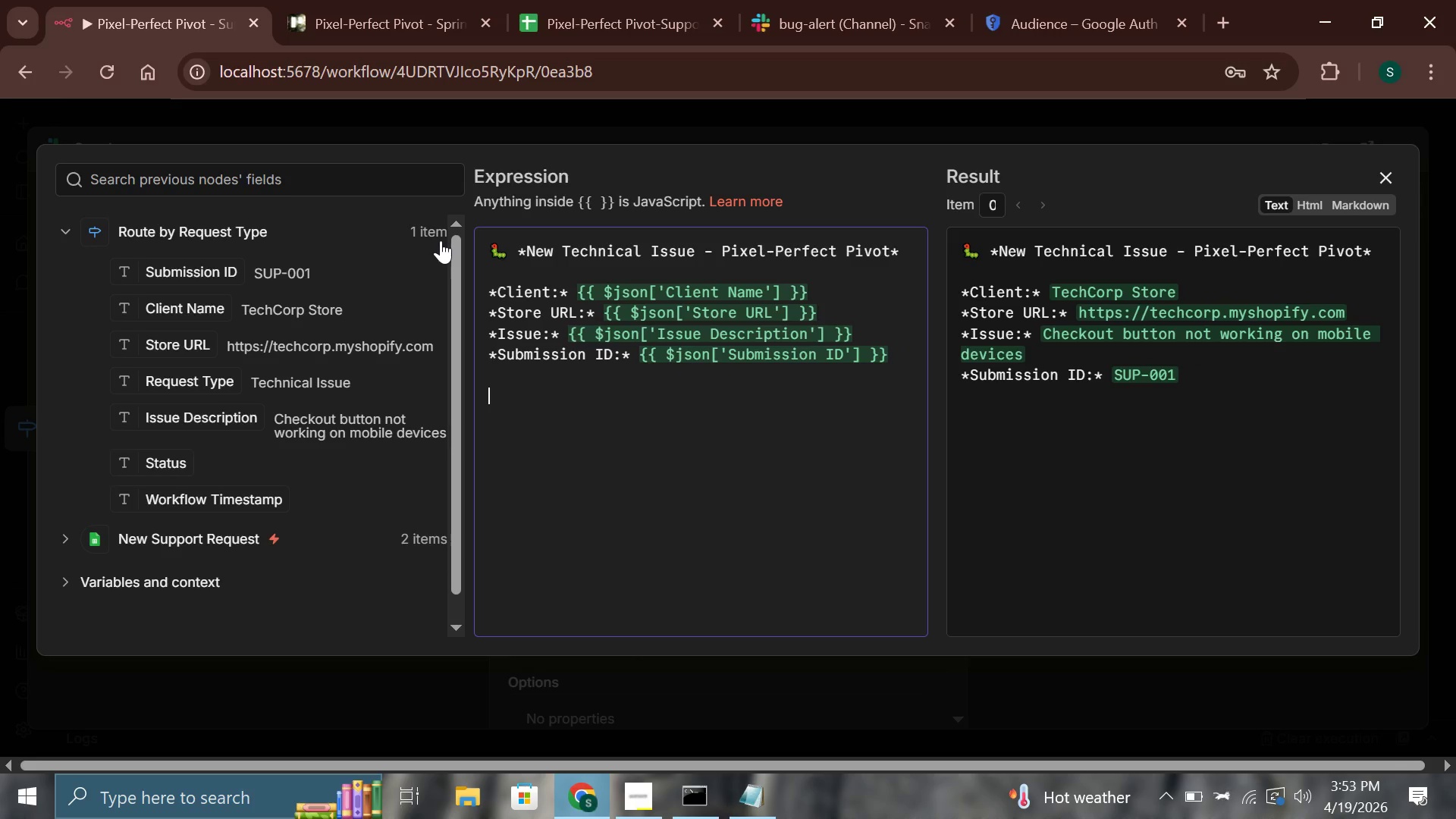 
type(Ples)
key(Backspace)
type(ase investiget)
key(Backspace)
key(Backspace)
type(ate)
 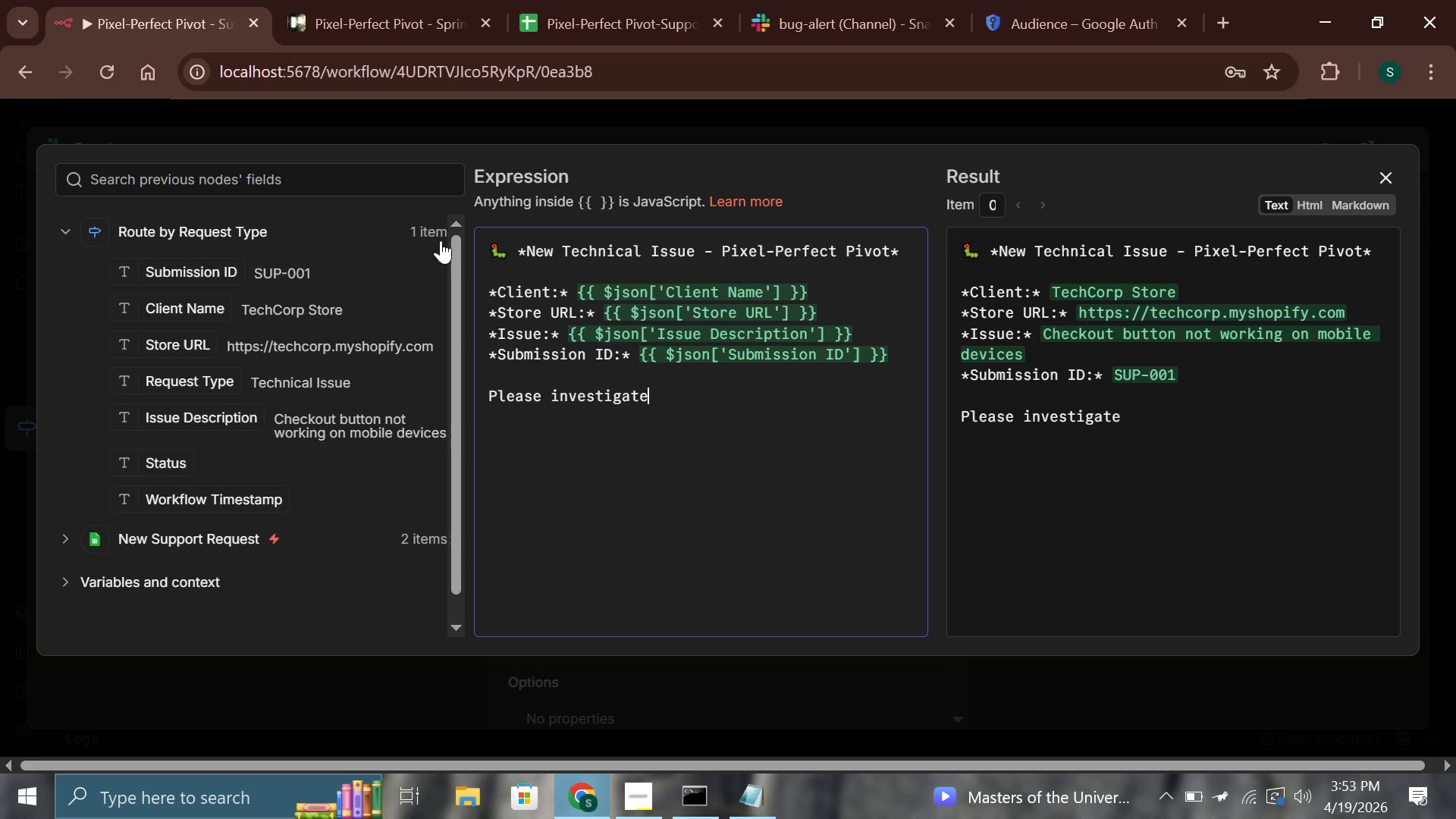 
wait(10.56)
 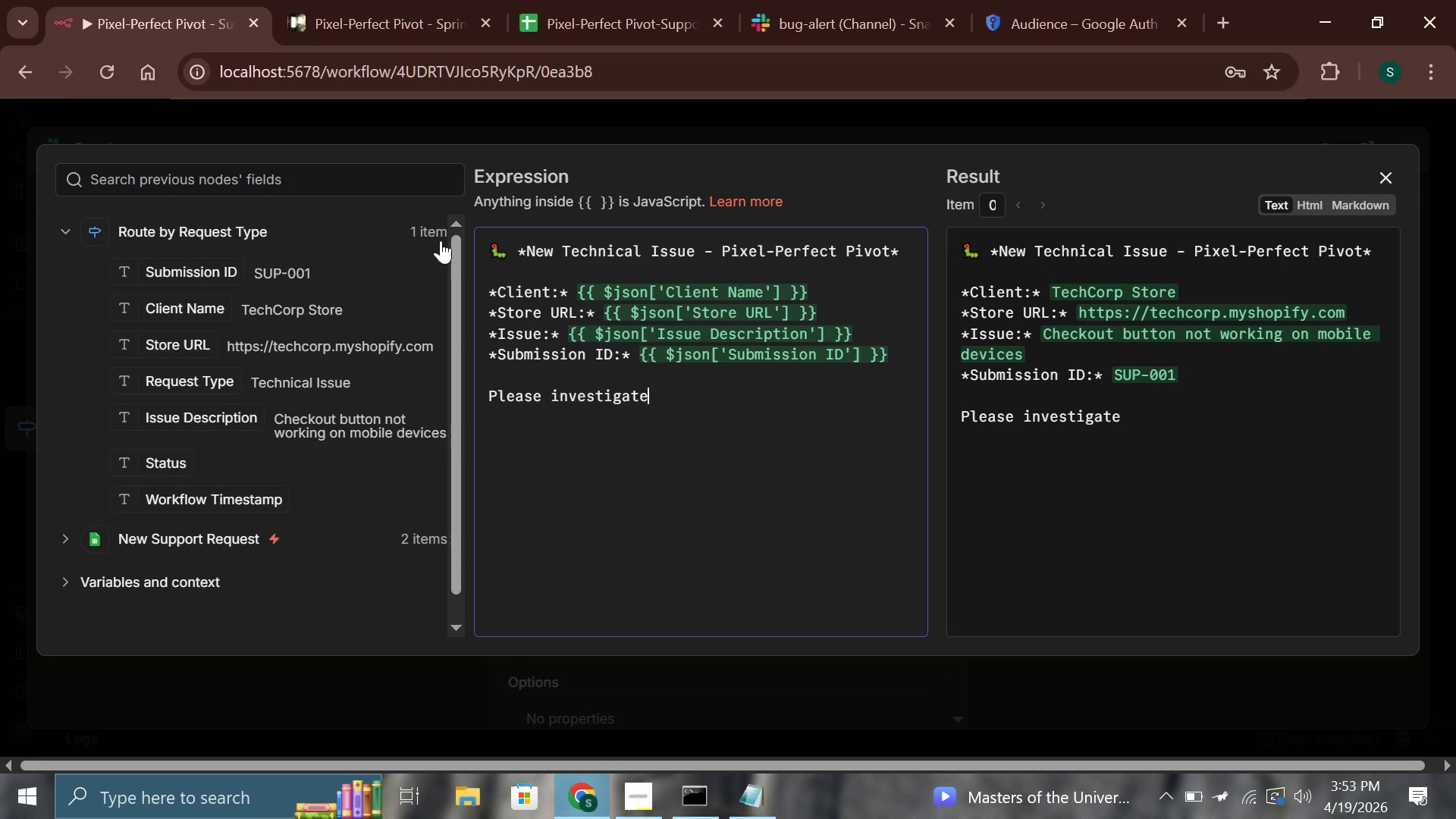 
type( immediately.)
 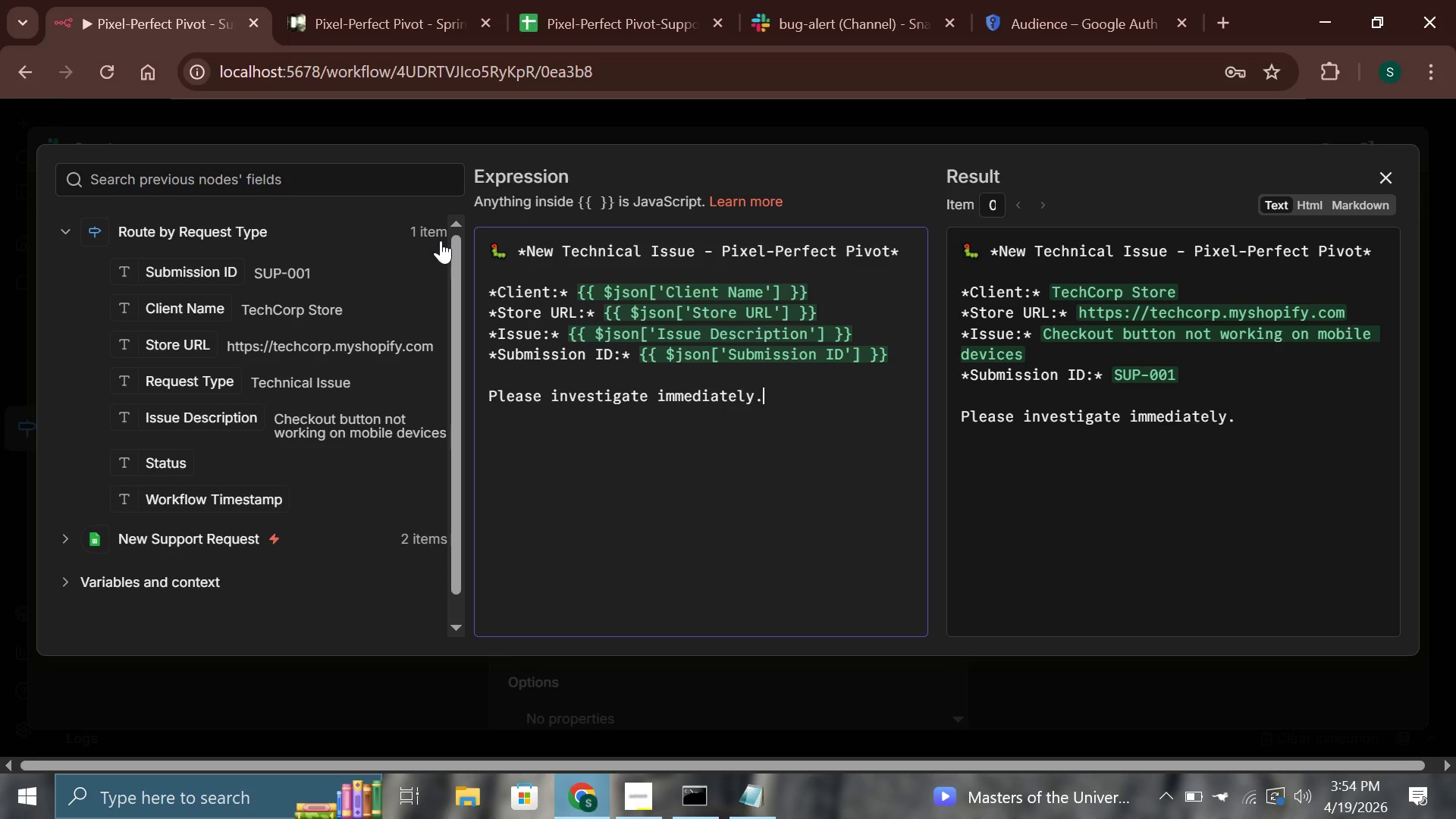 
wait(15.83)
 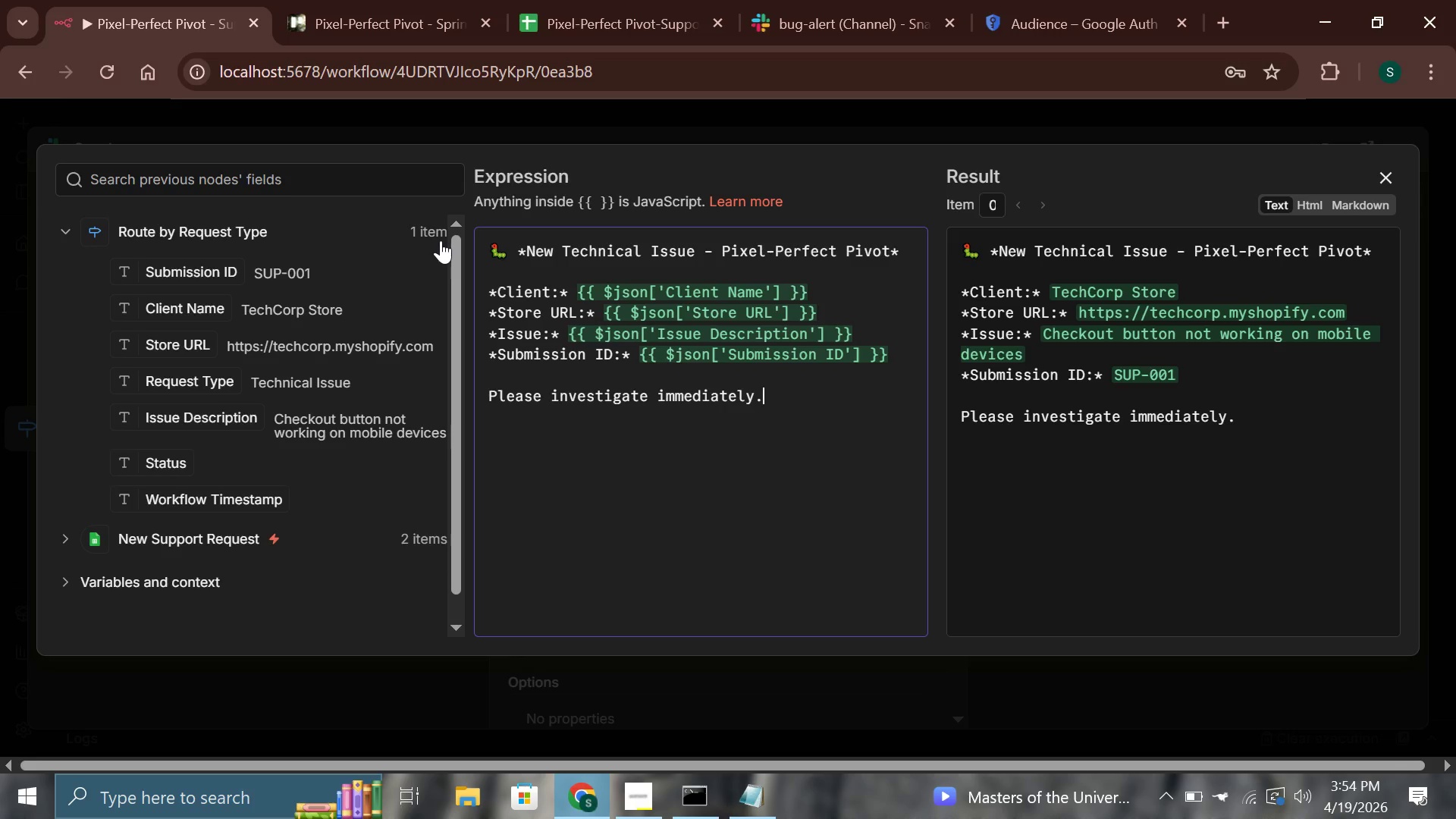 
left_click([1387, 180])
 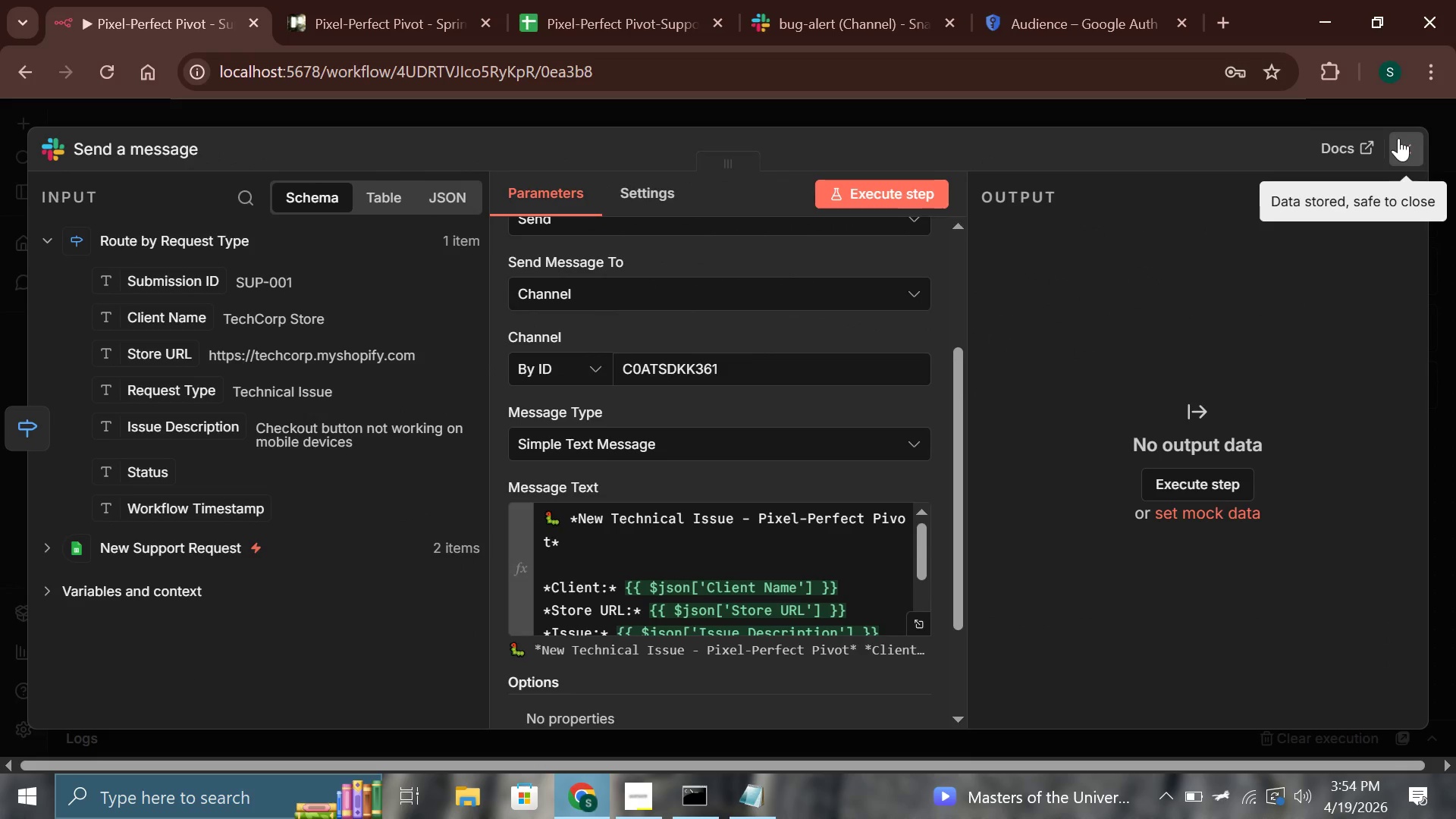 
left_click([1398, 138])
 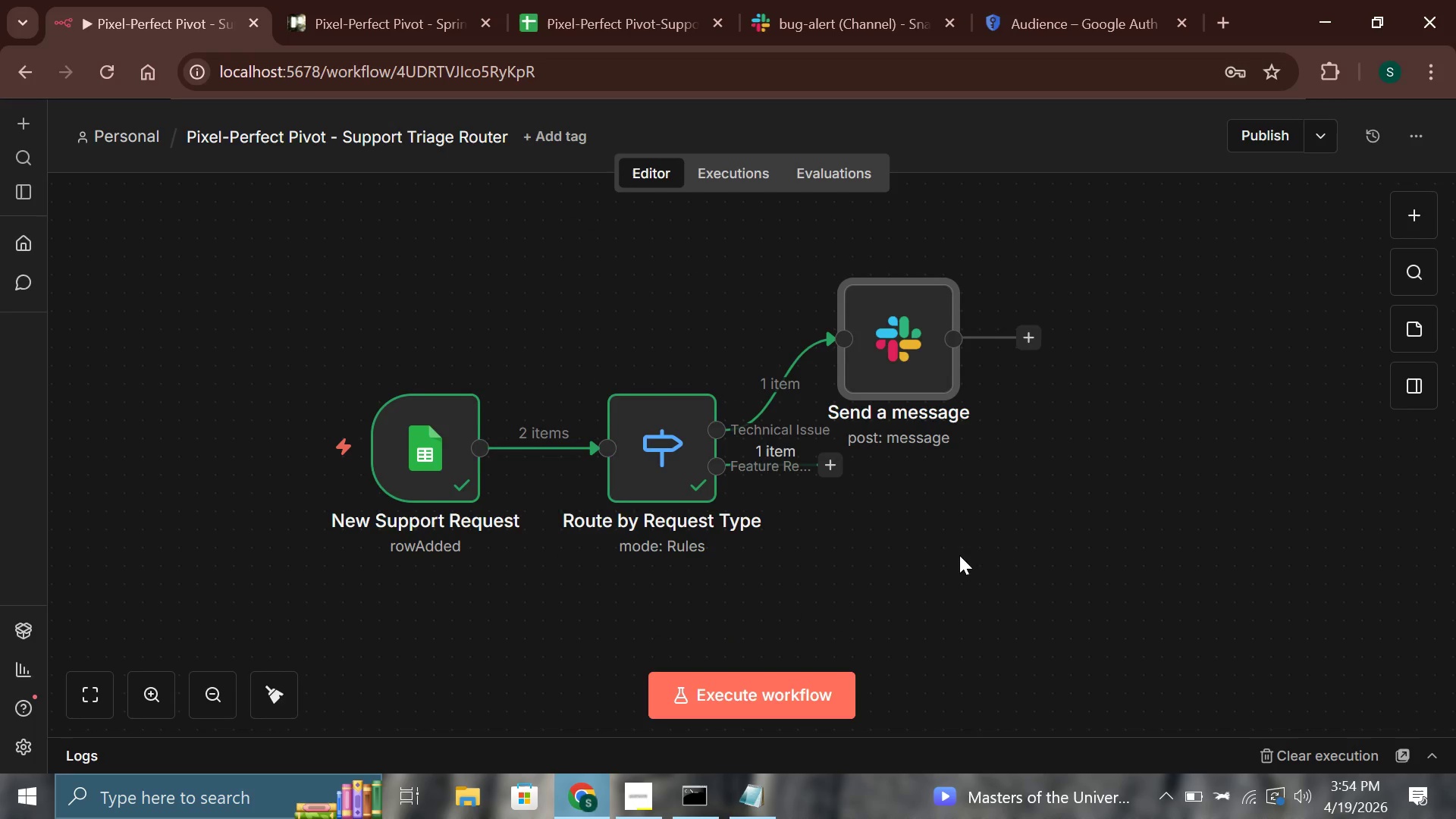 
middle_click([817, 555])
 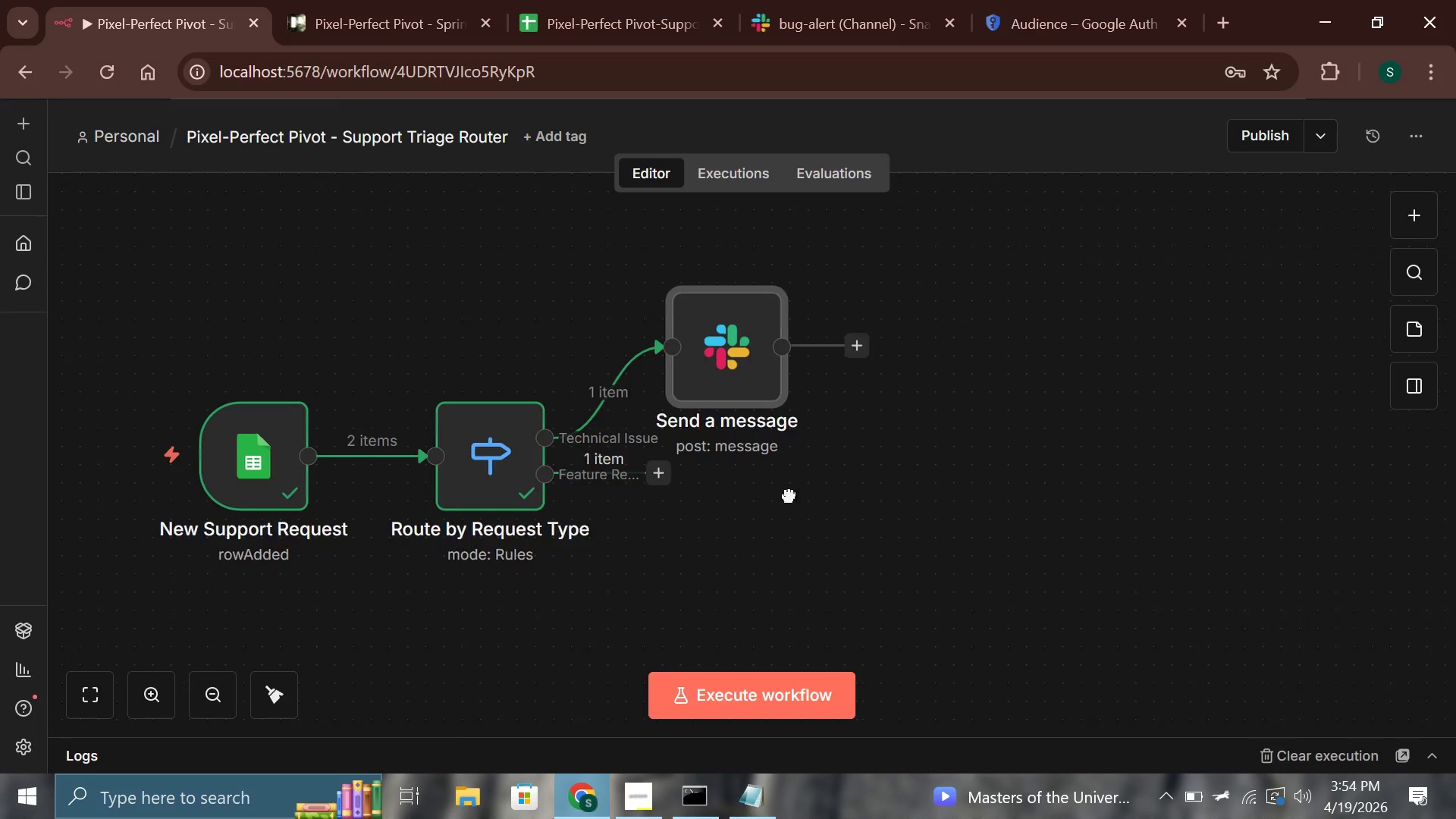 
scroll: coordinate [651, 499], scroll_direction: down, amount: 1.0
 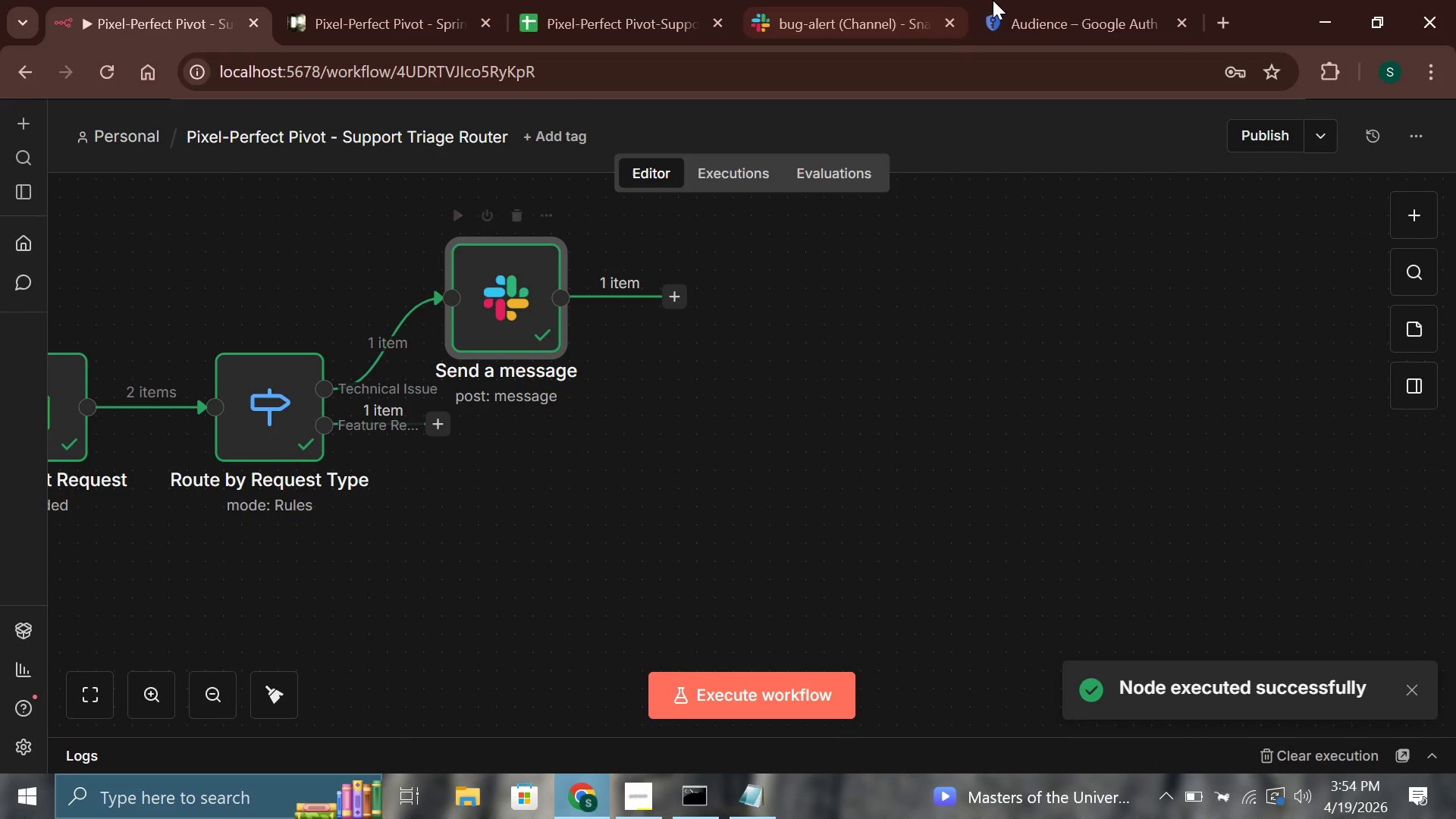 
left_click([883, 0])
 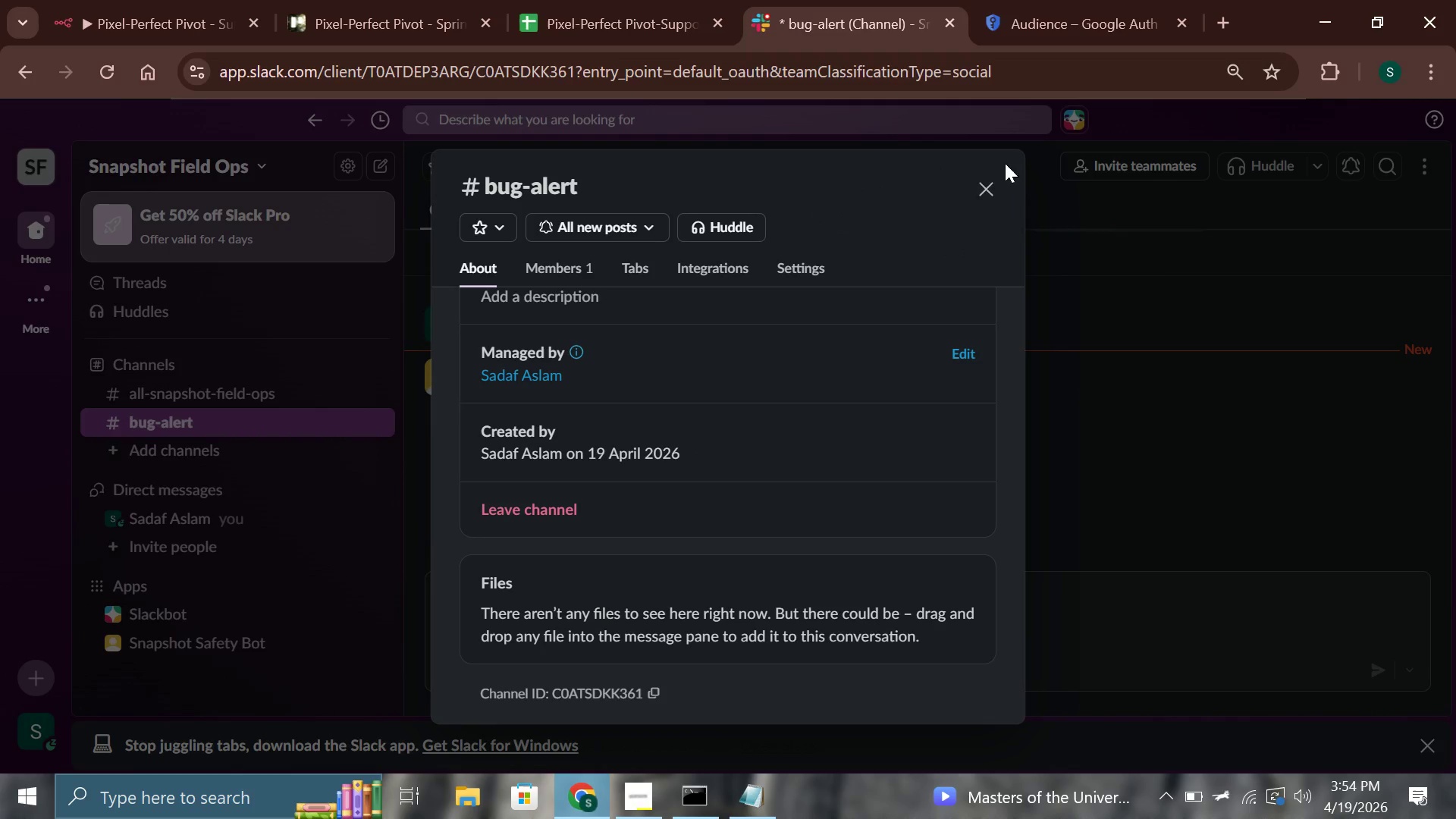 
left_click([989, 188])
 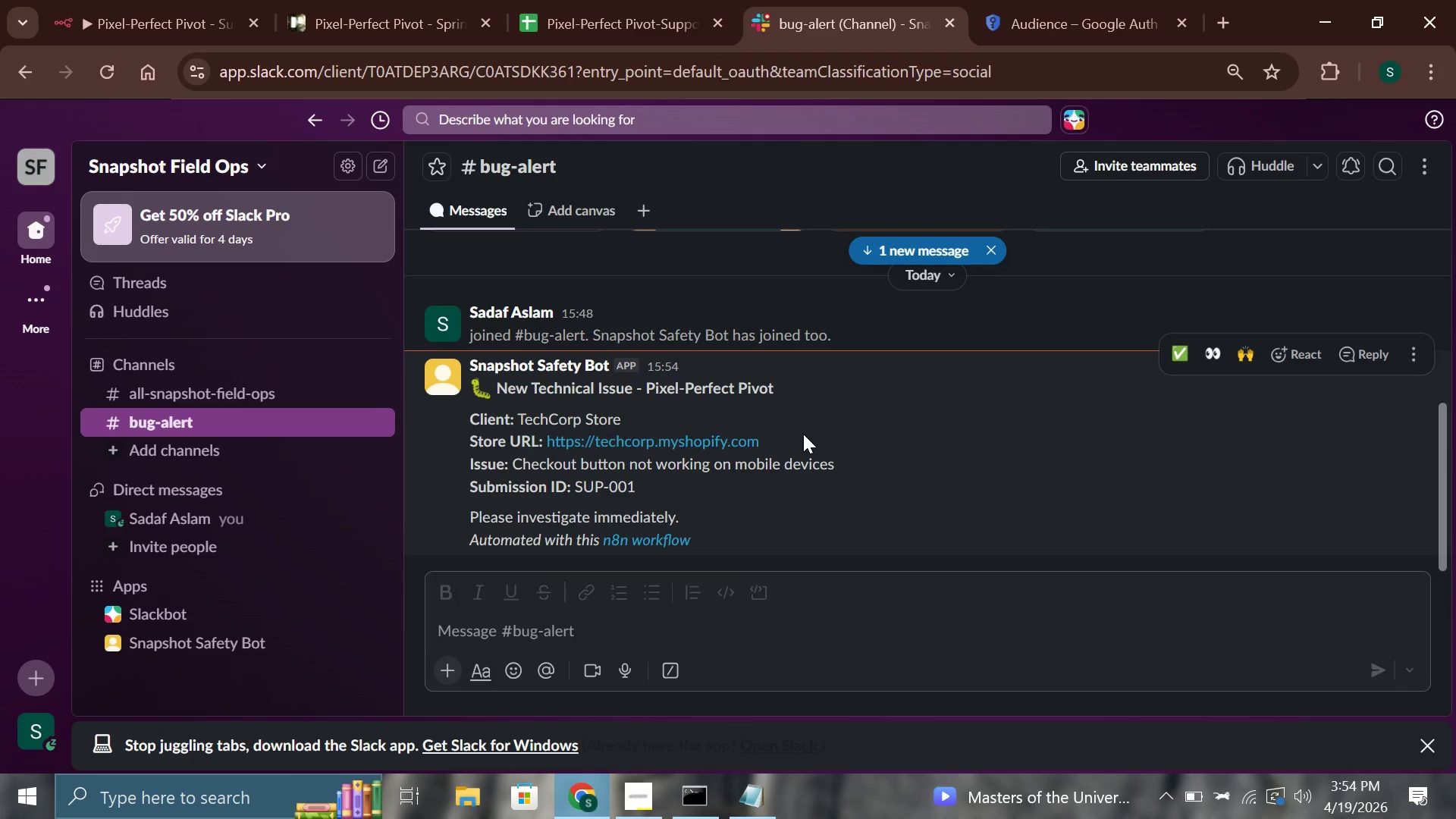 
scroll: coordinate [803, 434], scroll_direction: down, amount: 1.0
 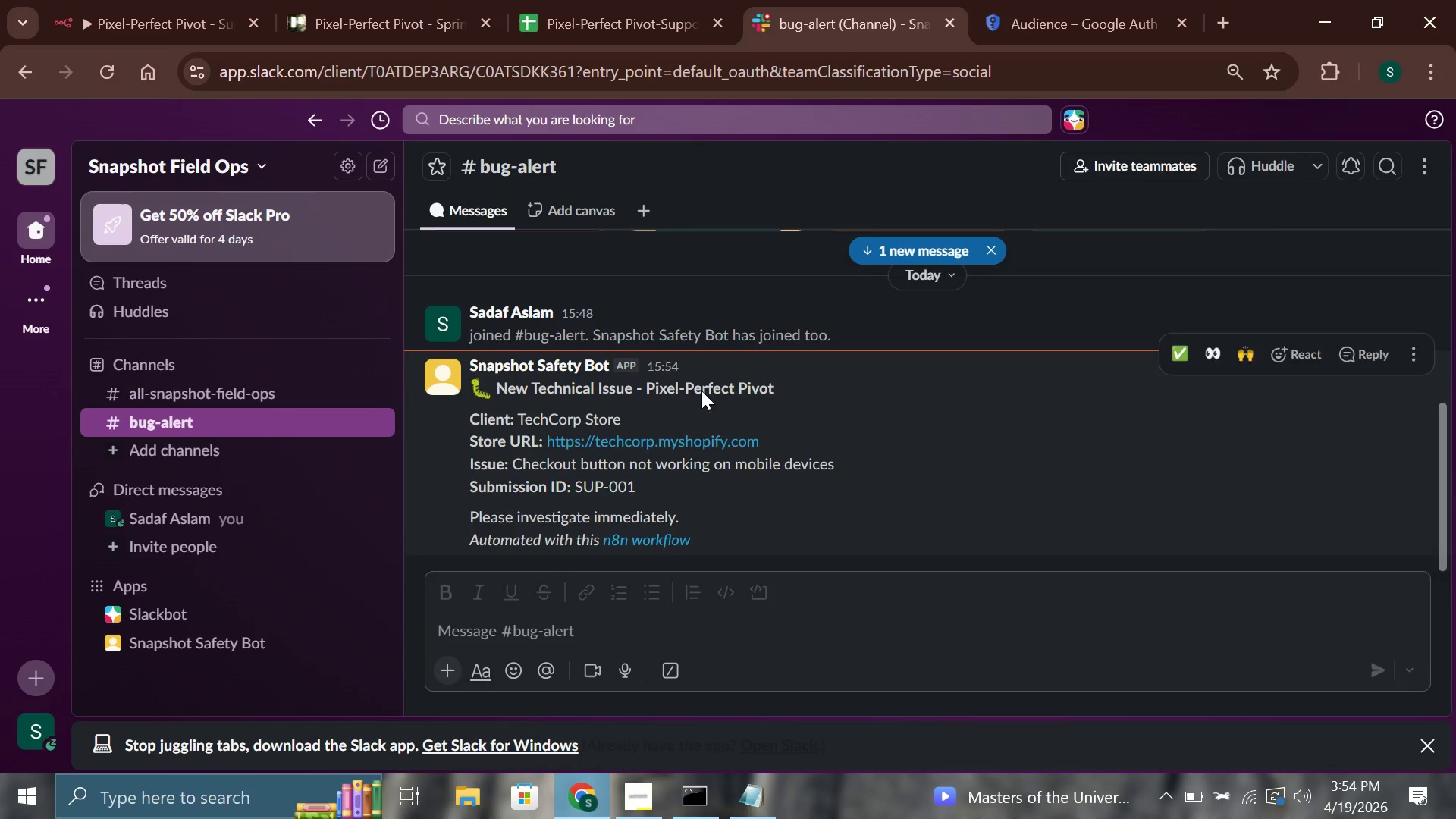 
left_click([190, 0])
 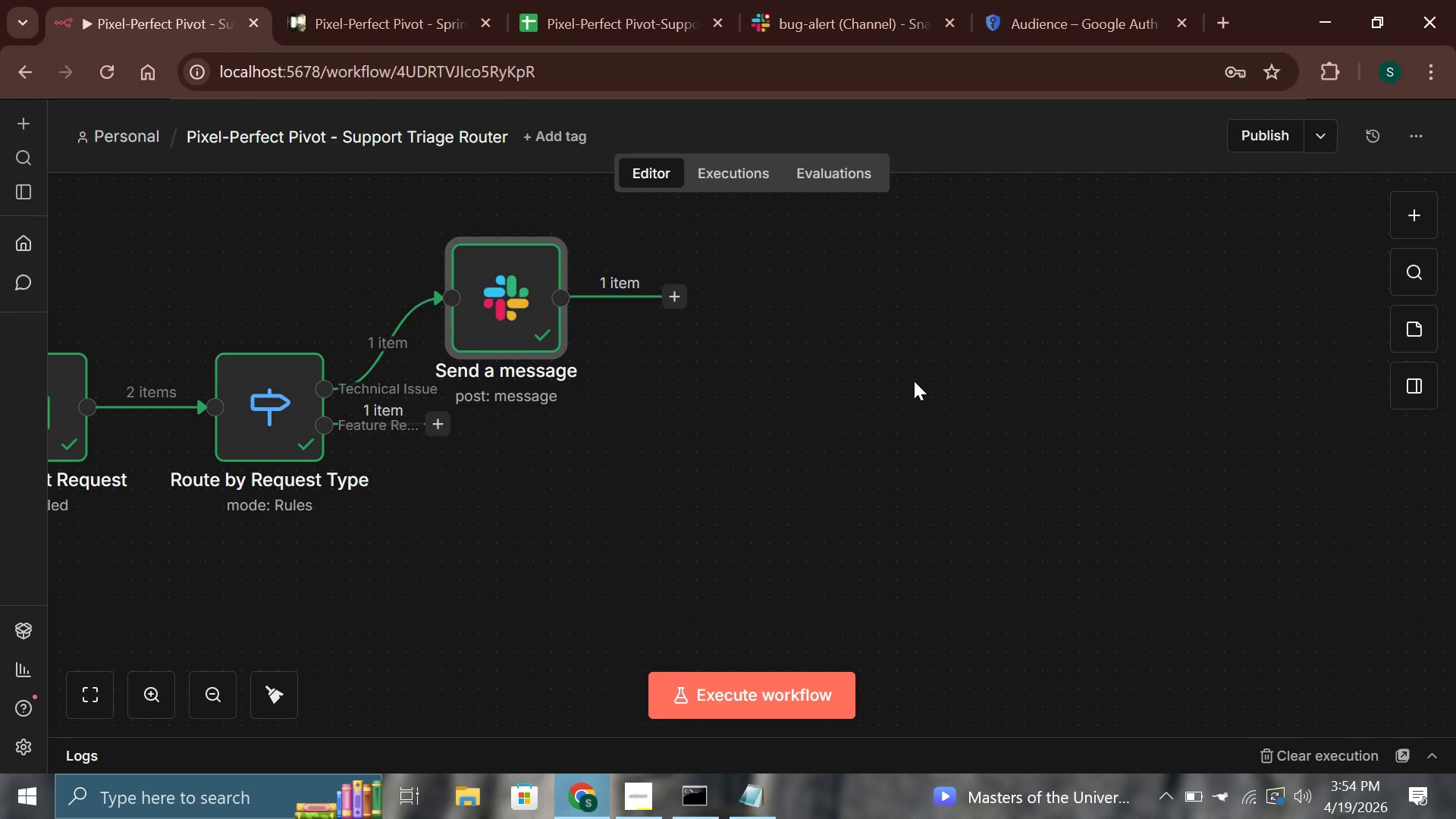 
wait(7.16)
 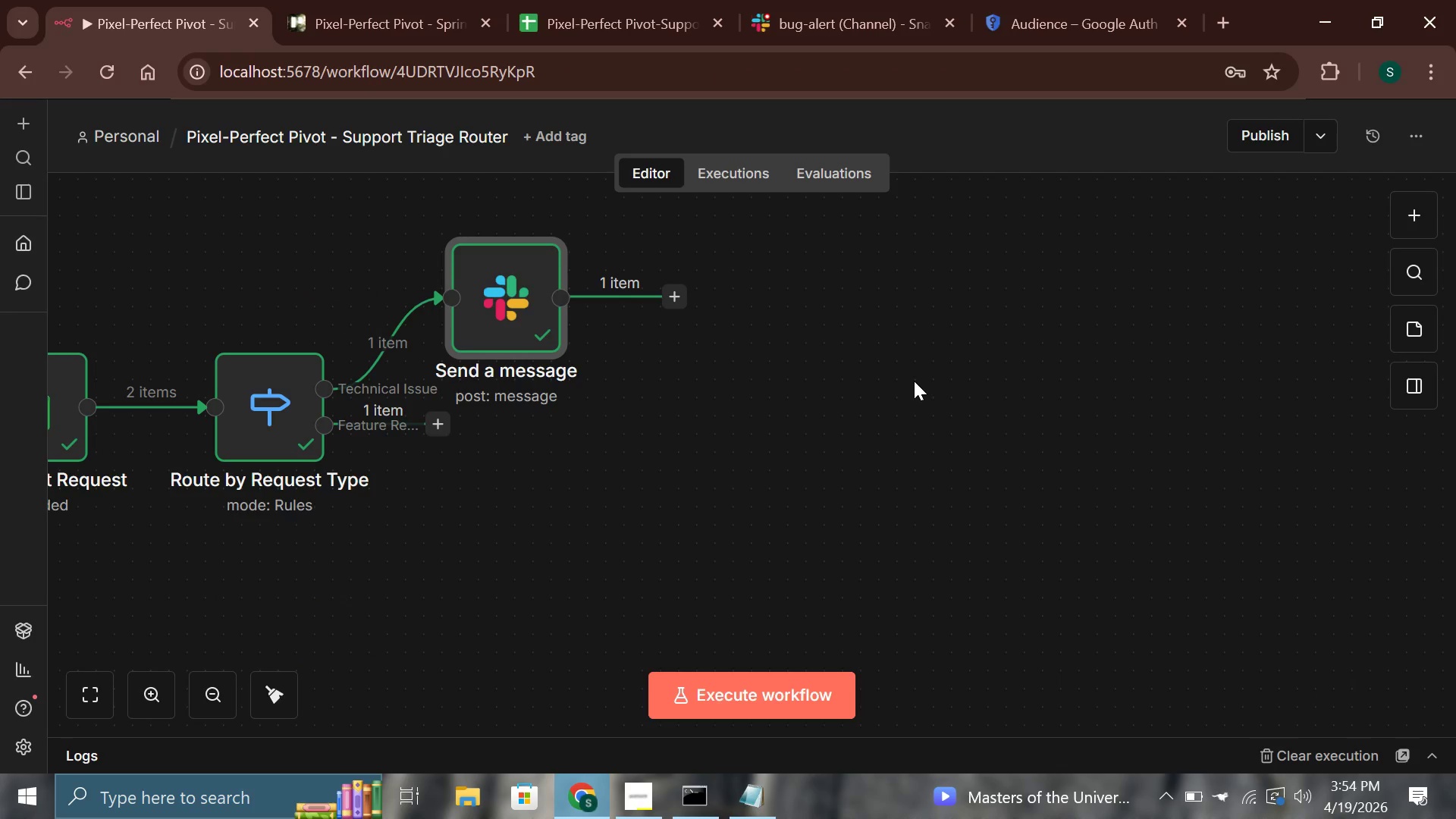 
double_click([525, 291])
 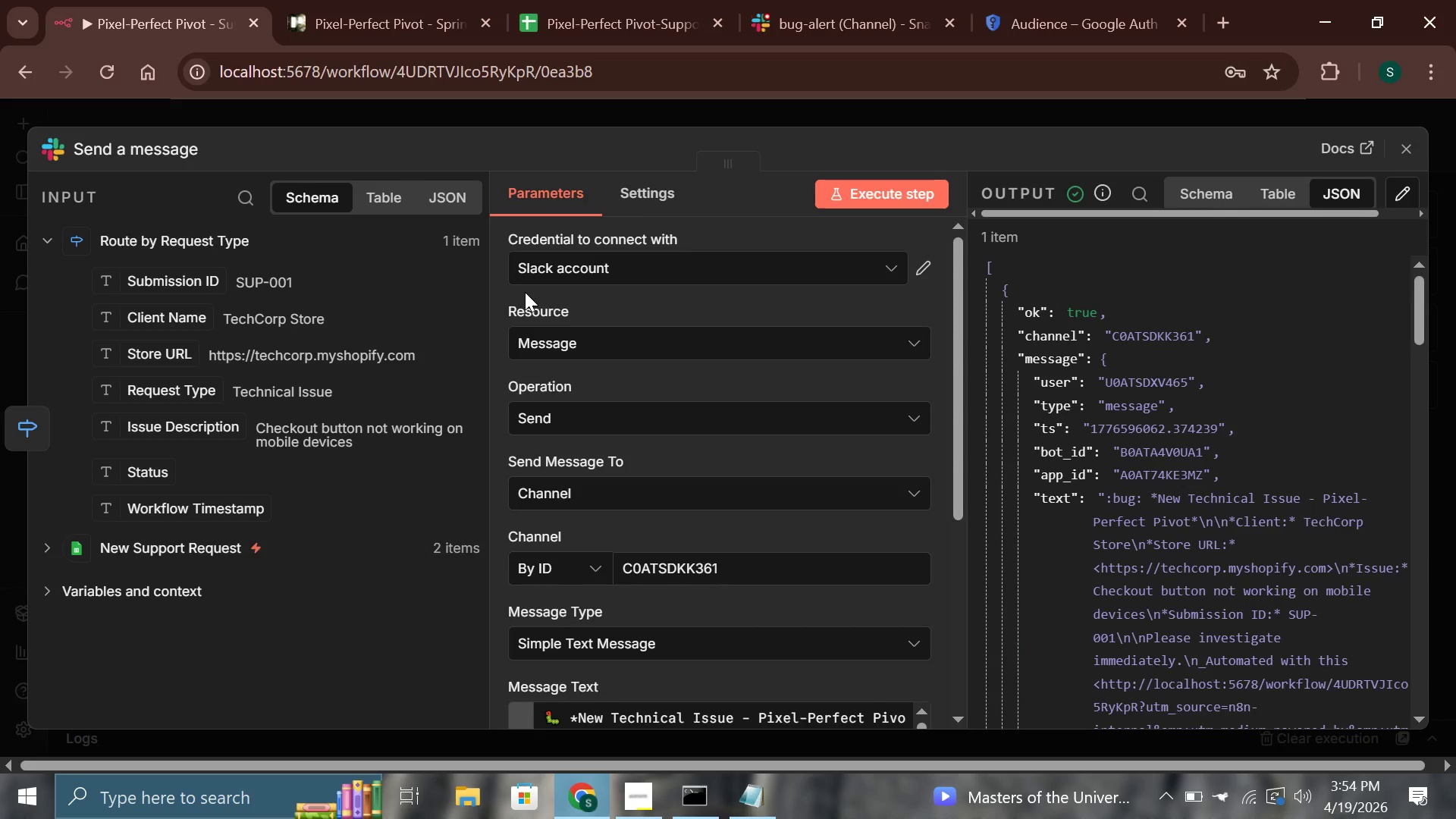 
left_click([193, 151])
 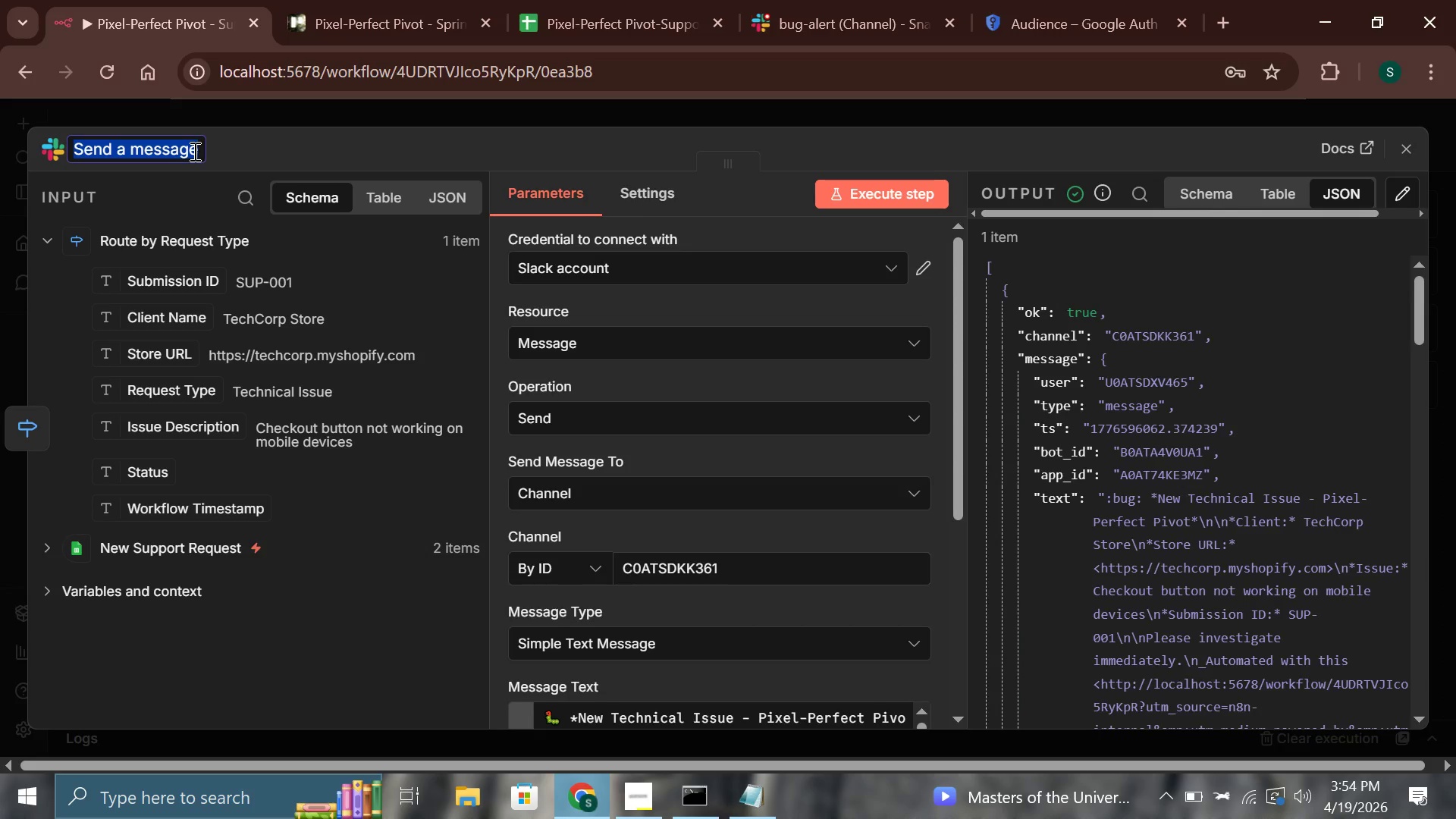 
type(Sn)
key(Backspace)
type(end Technicl Bug Alert)
 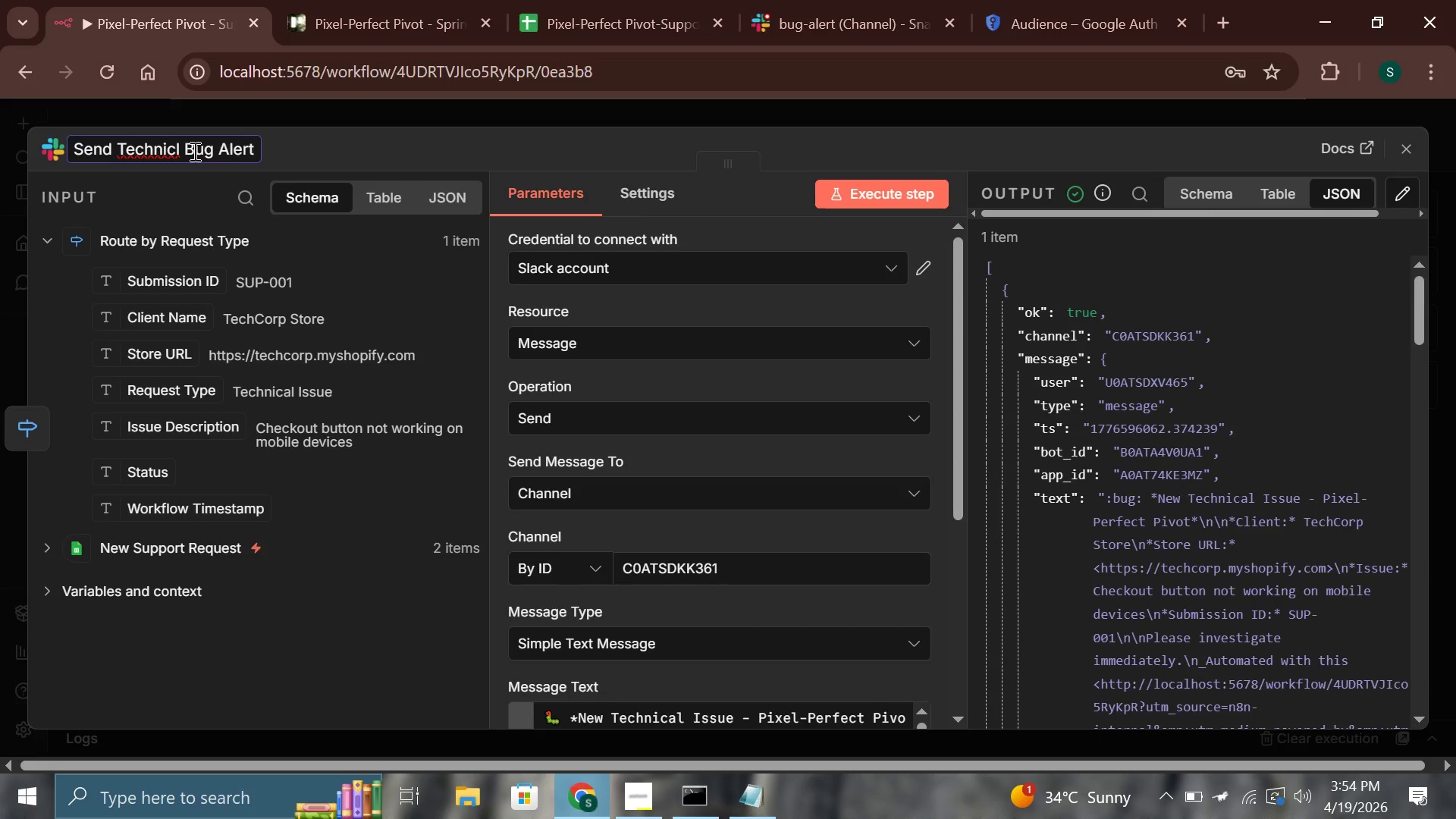 
left_click([178, 152])
 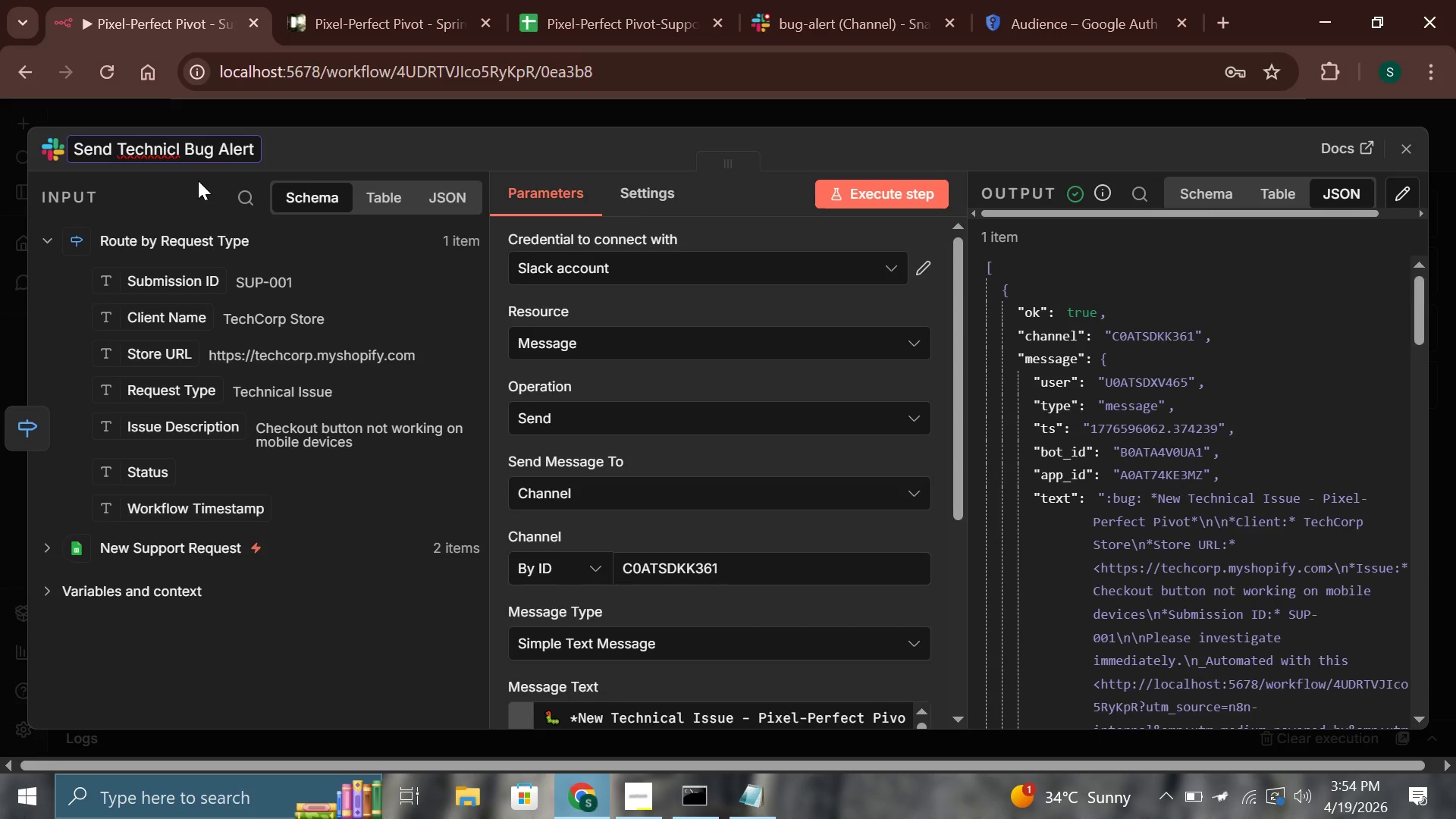 
key(ArrowLeft)
 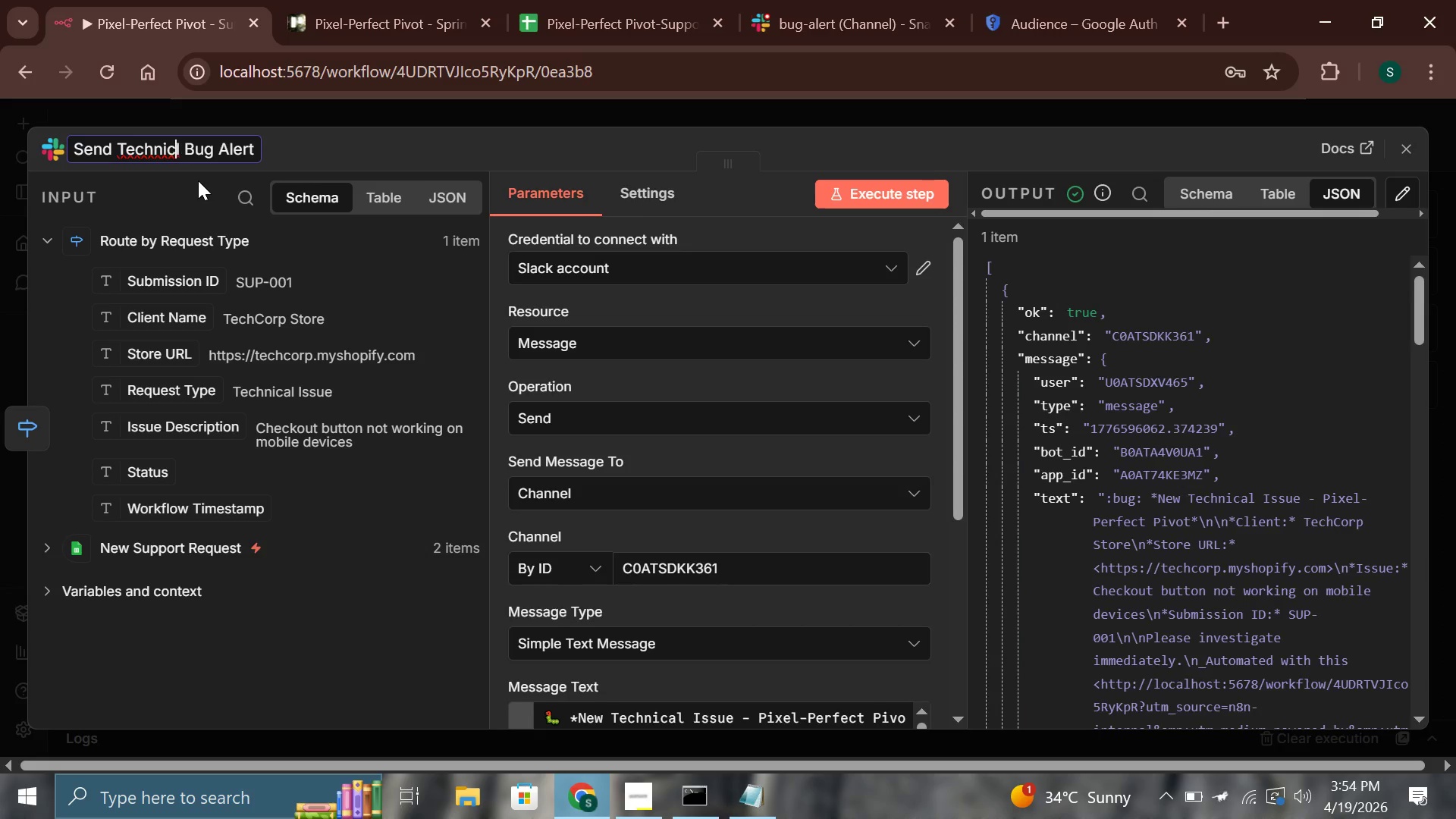 
key(A)
 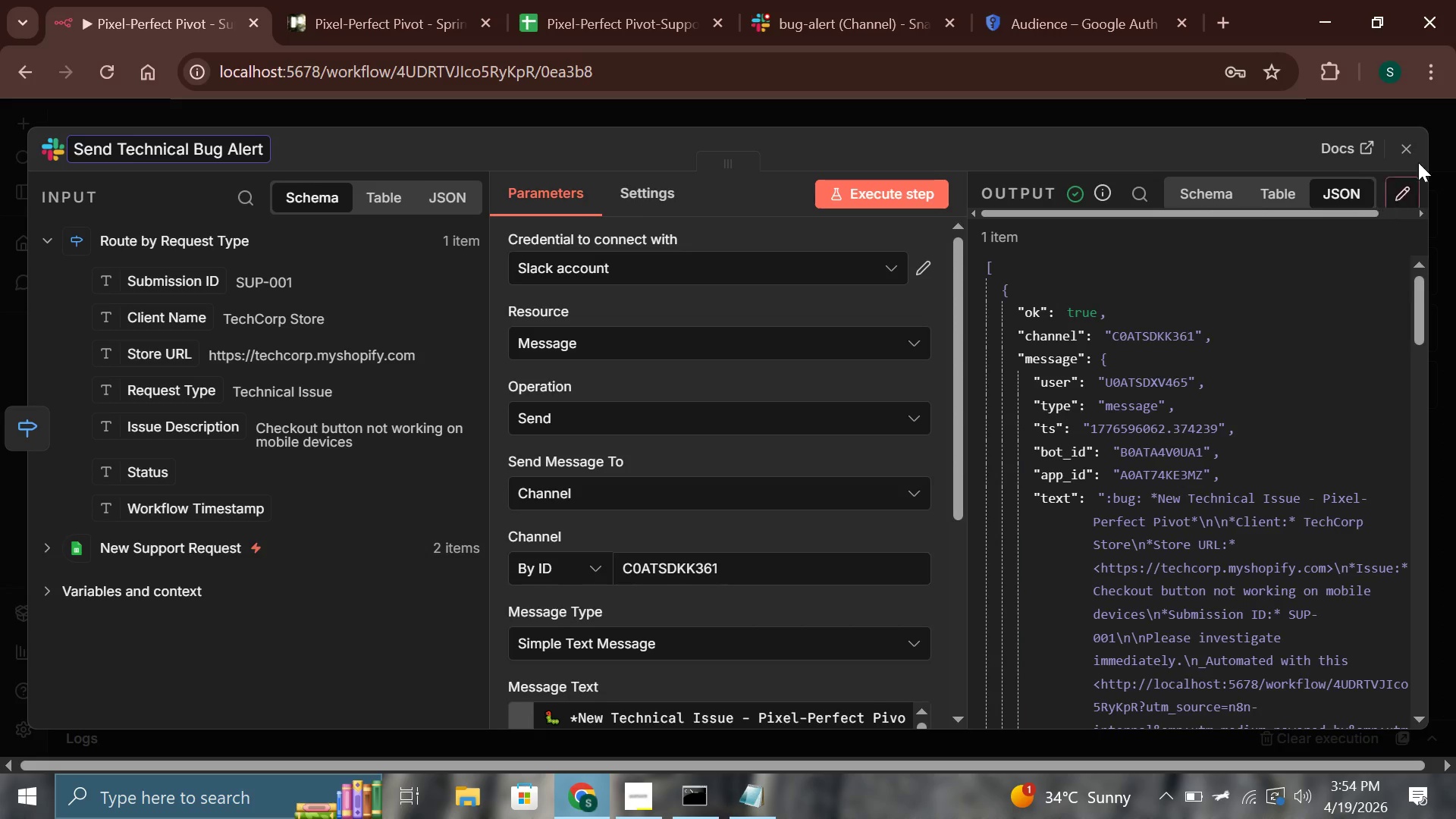 
left_click([1409, 149])
 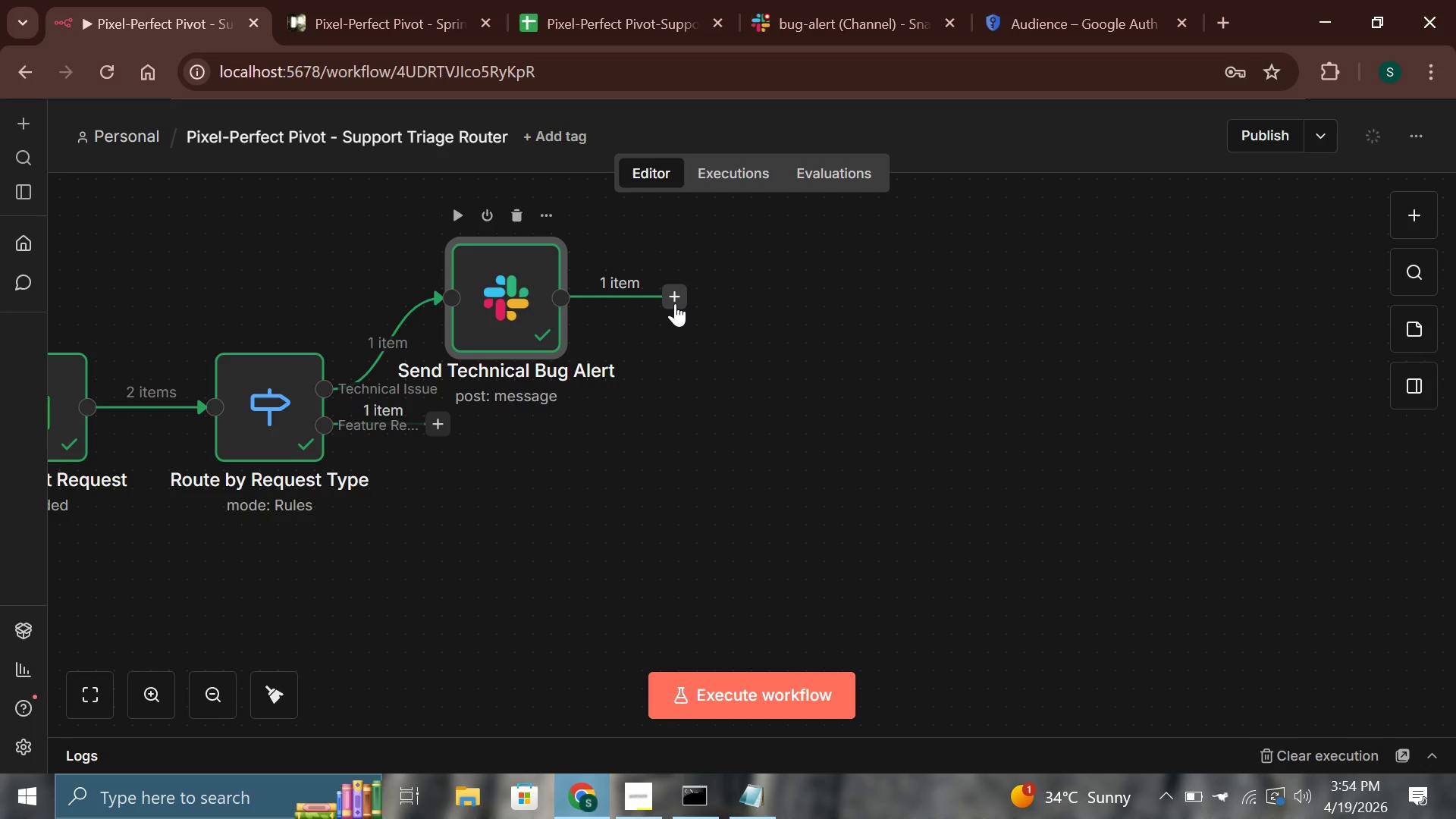 
left_click([673, 303])
 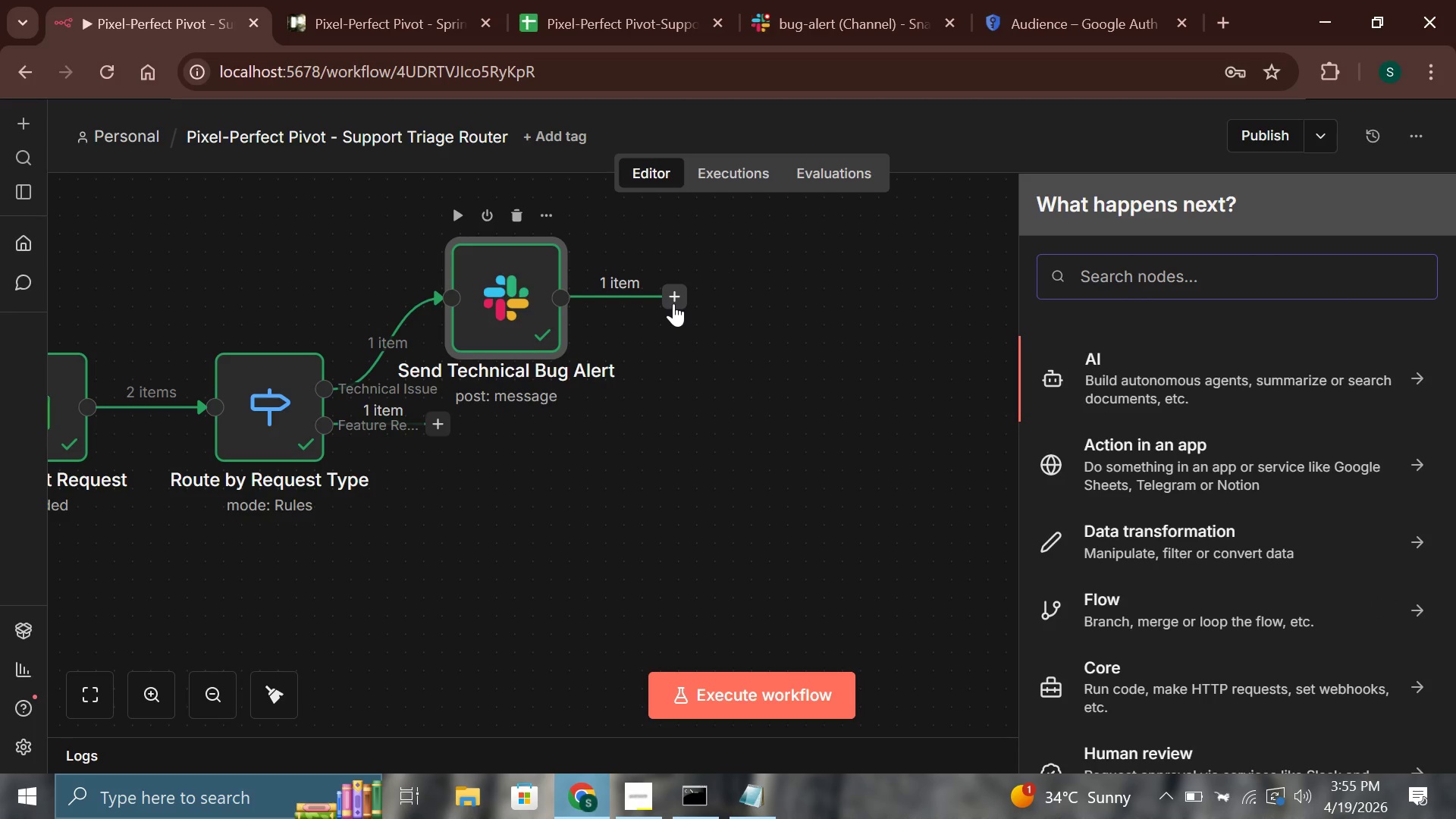 
type(google)
 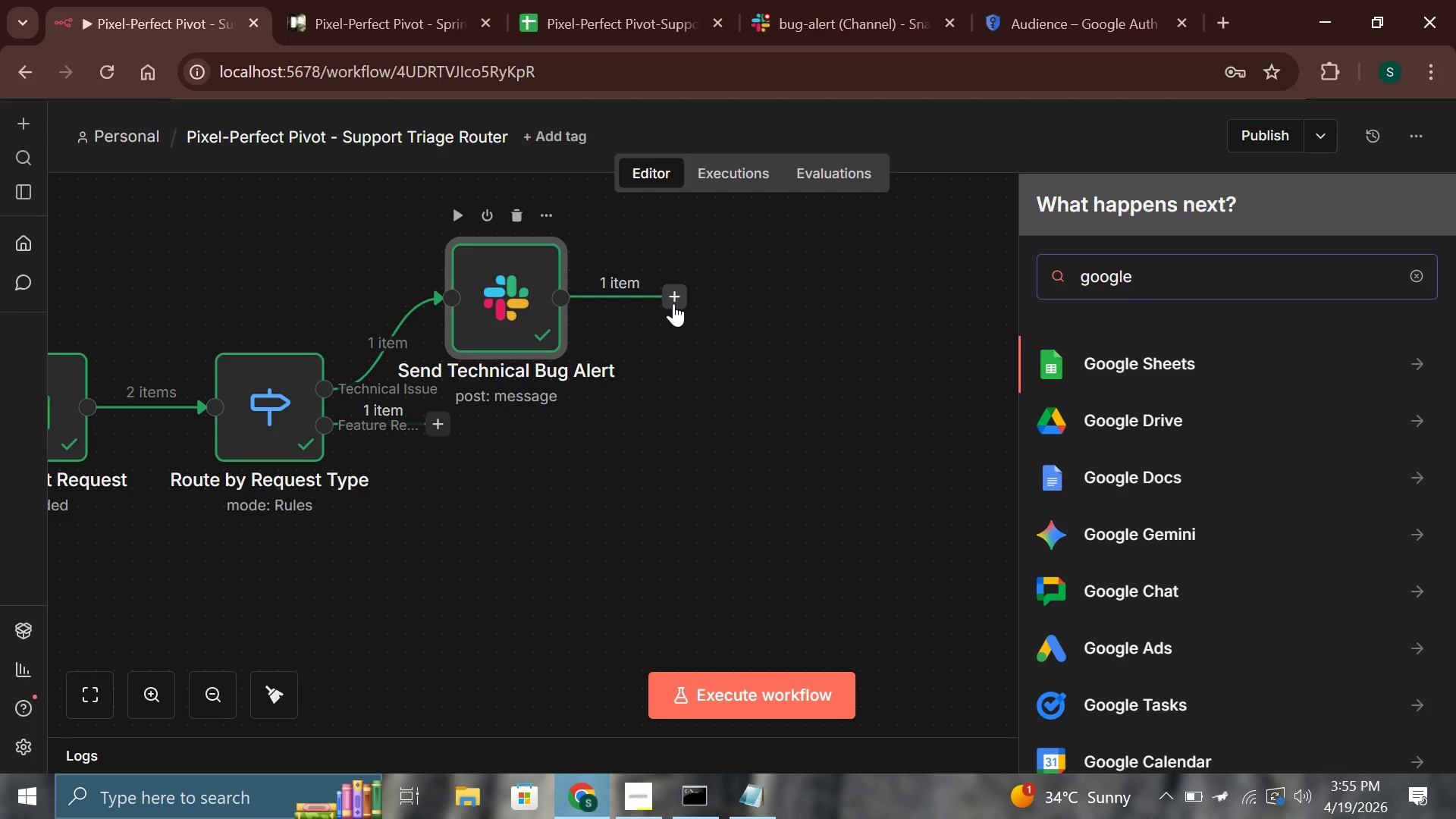 
key(Enter)
 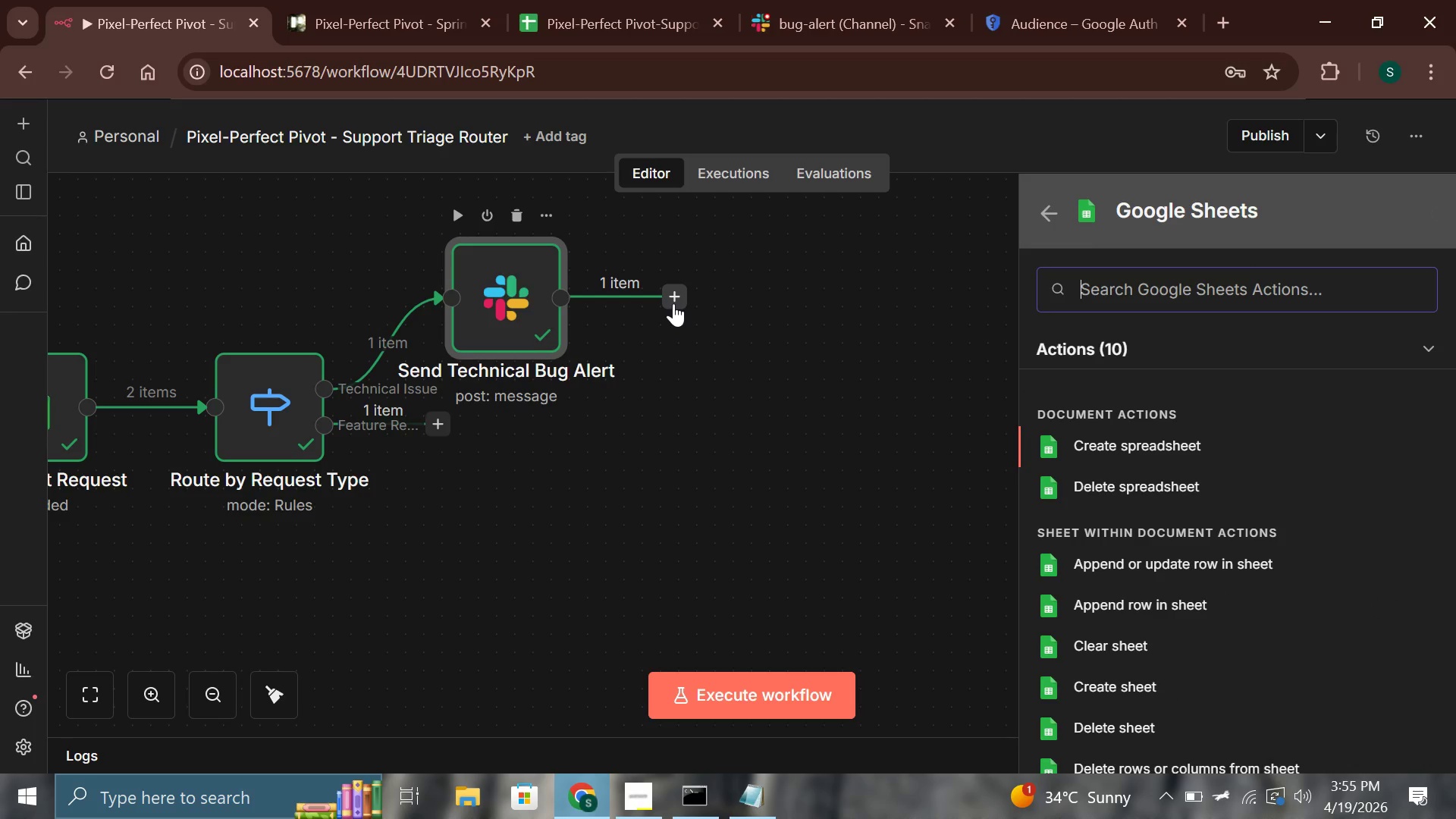 
key(ArrowDown)
 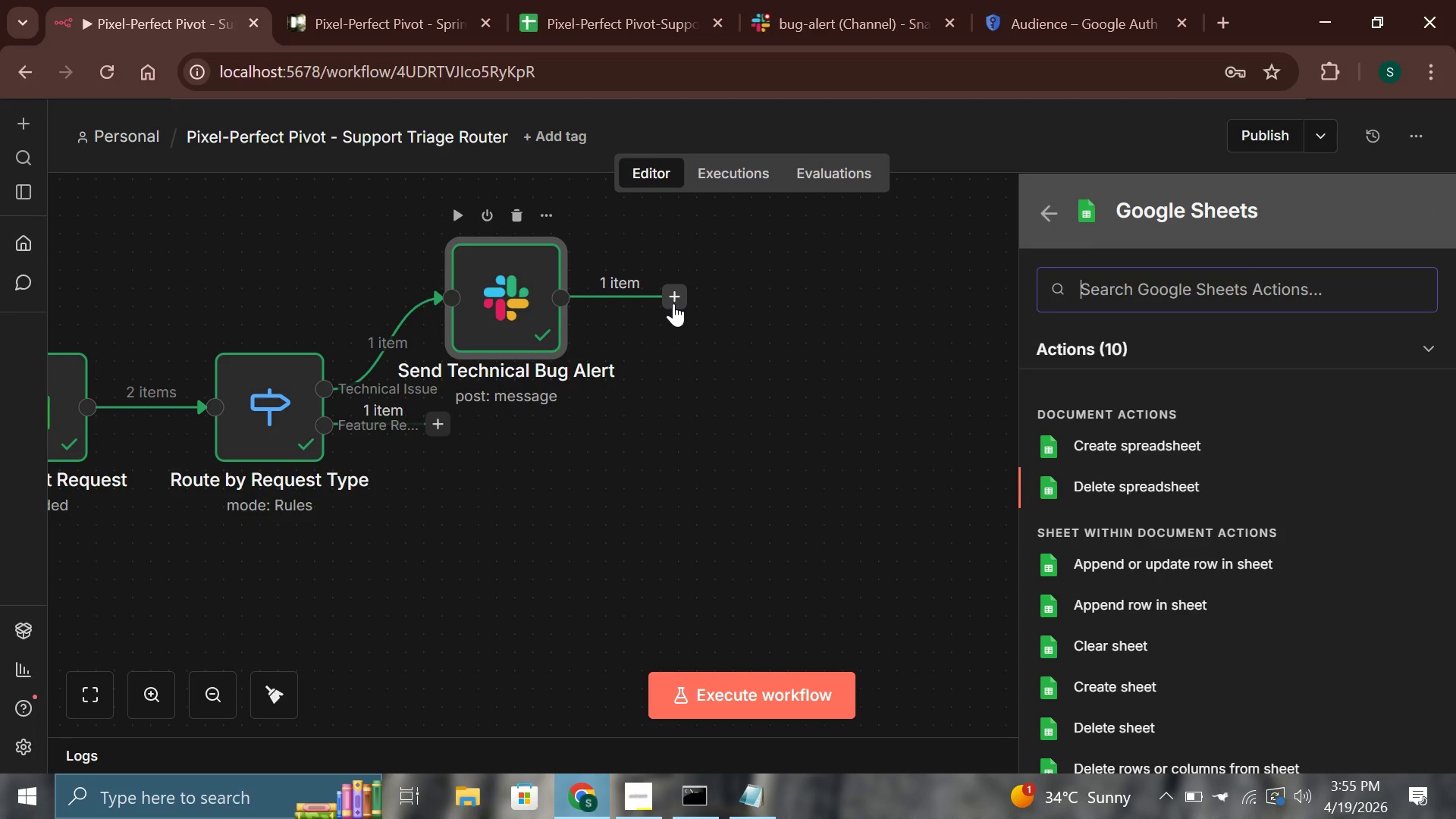 
key(ArrowDown)
 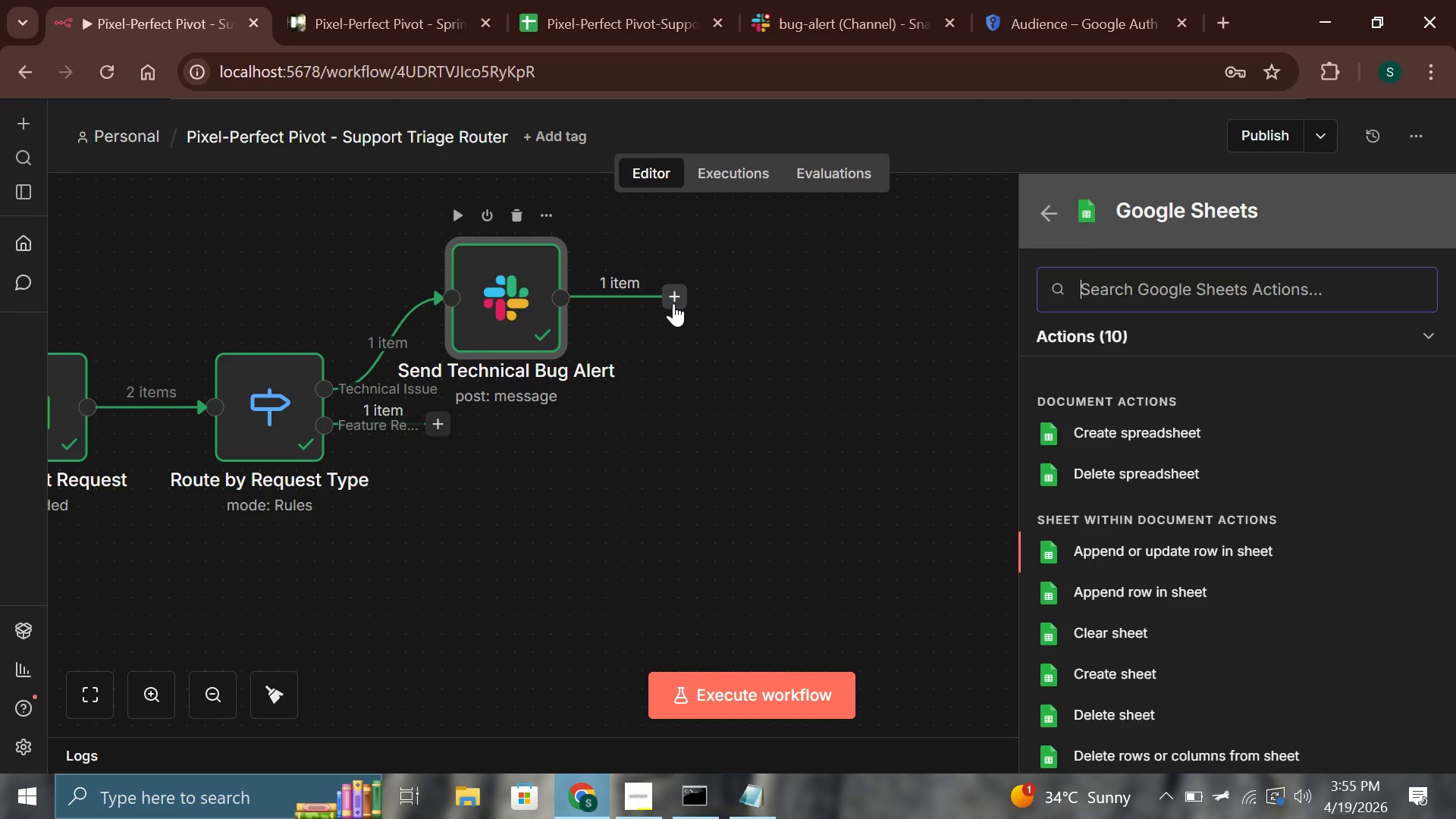 
key(ArrowDown)
 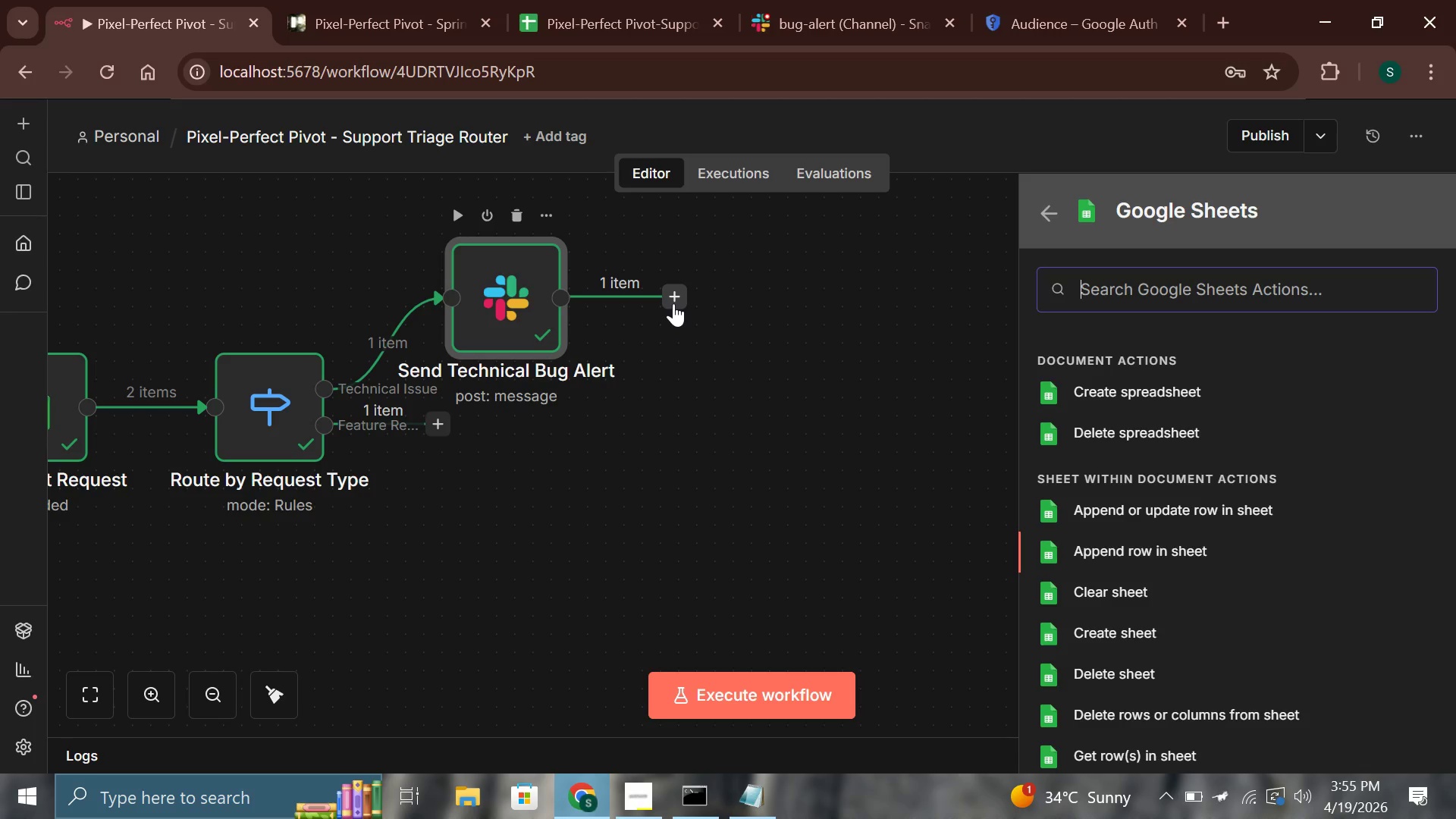 
key(ArrowDown)
 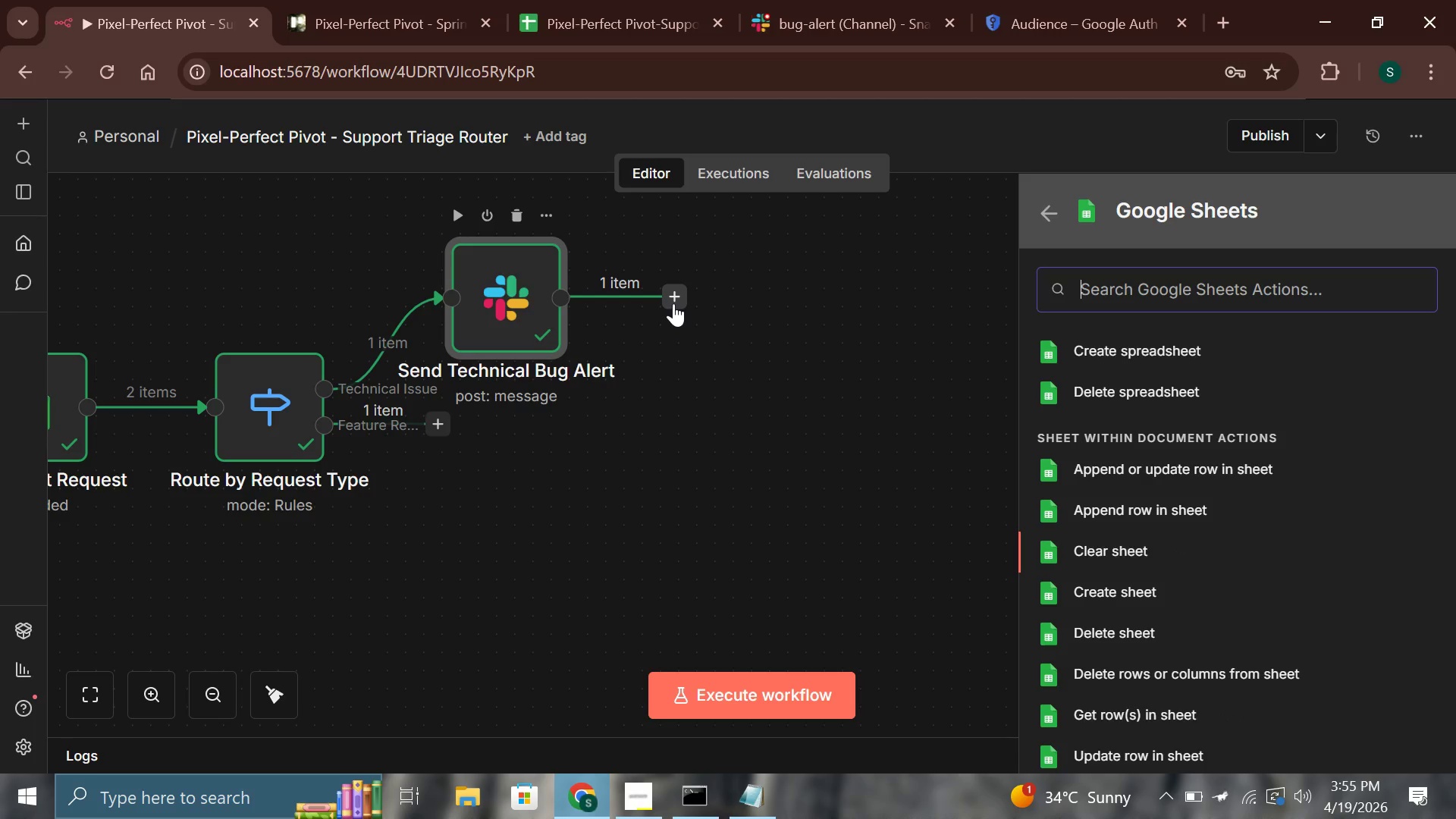 
key(ArrowDown)
 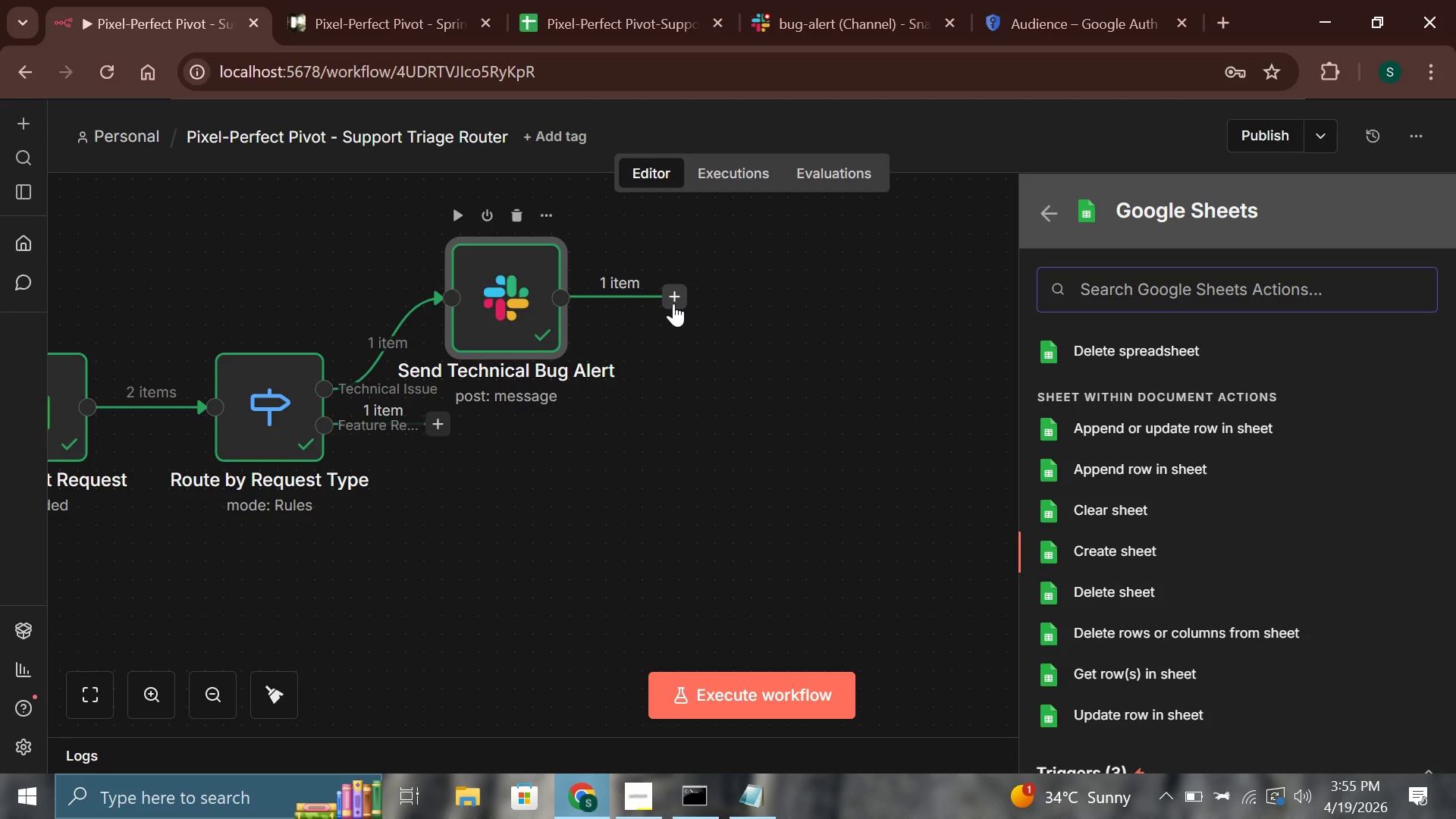 
key(ArrowDown)
 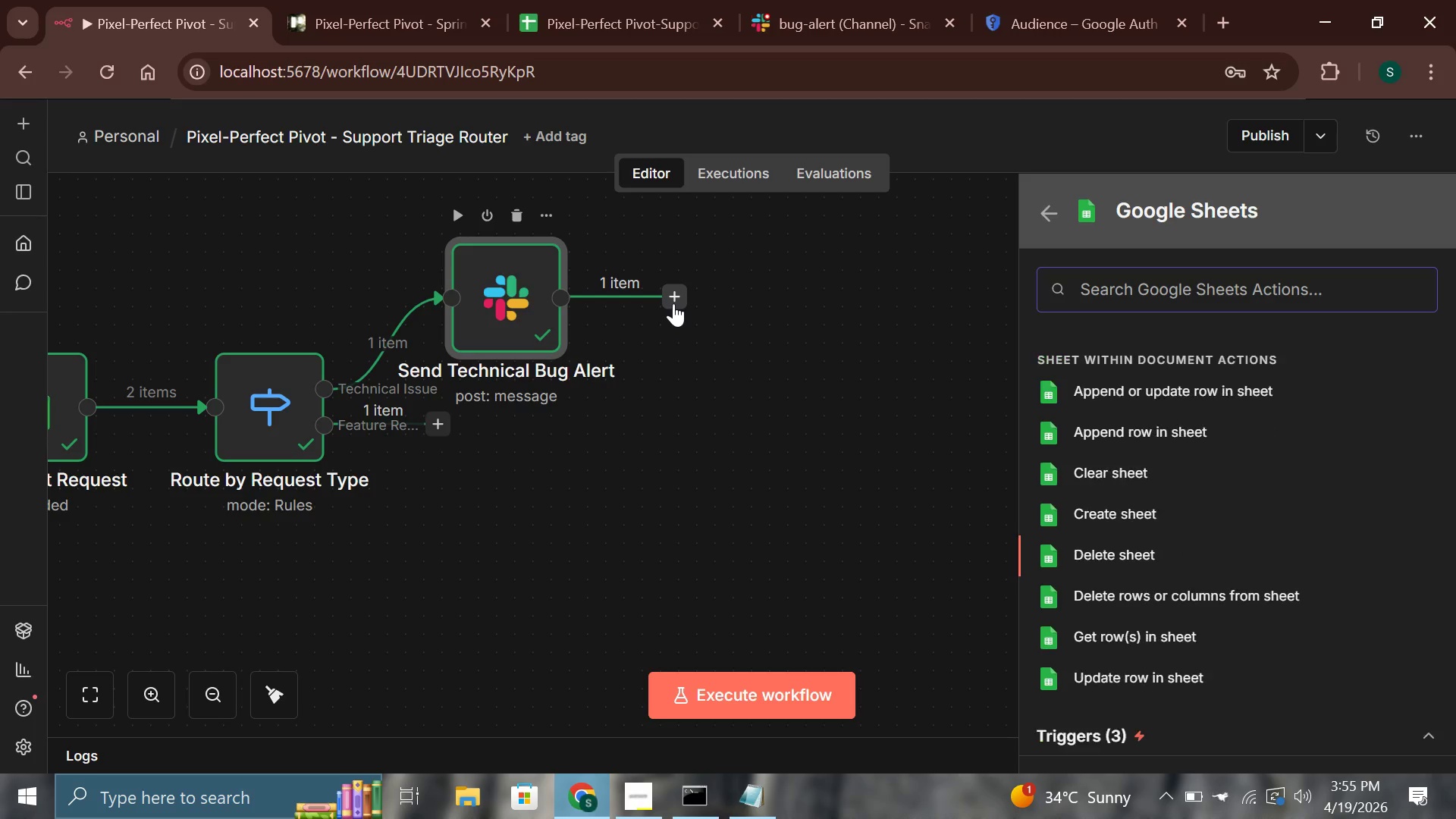 
key(ArrowDown)
 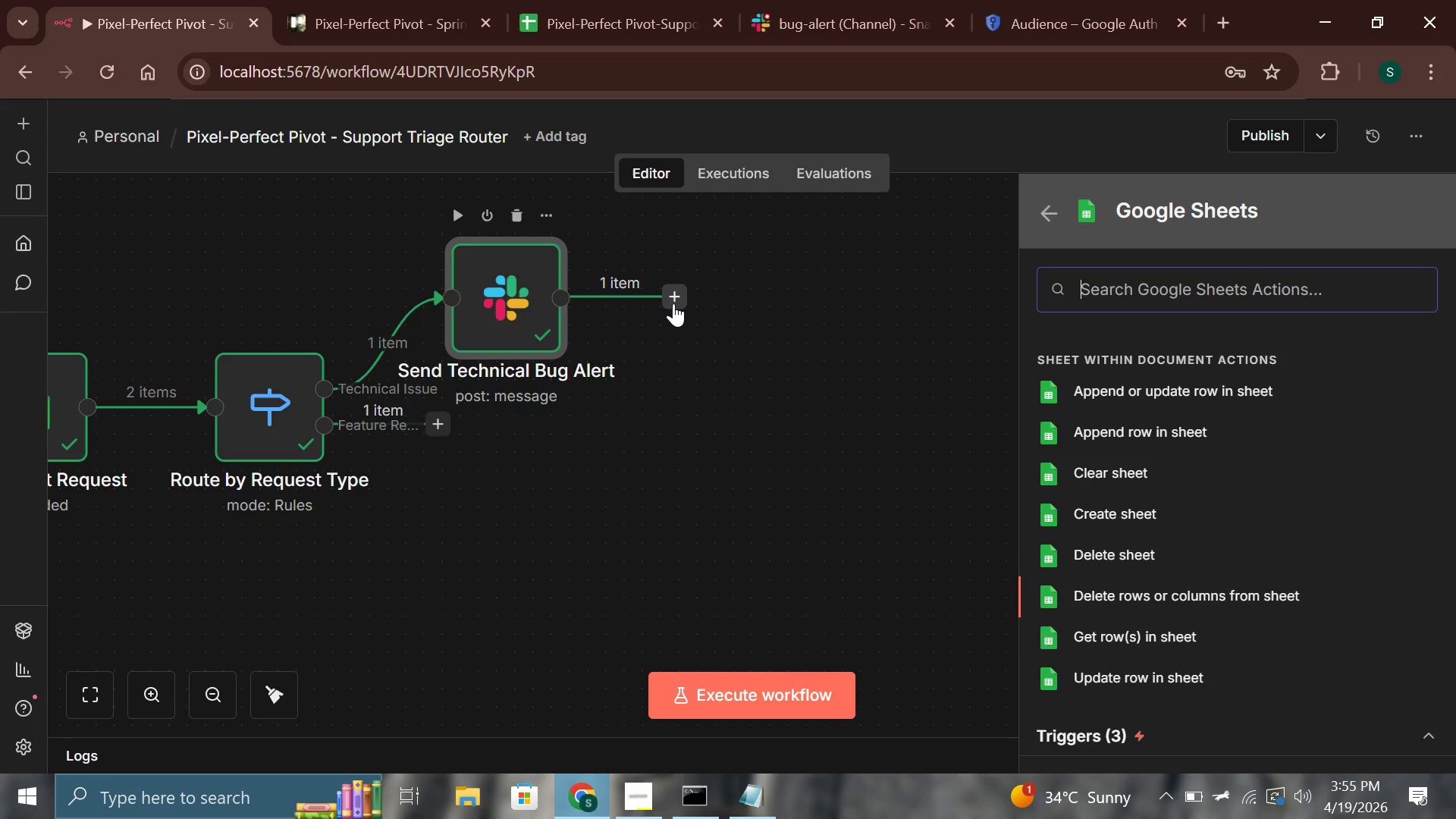 
key(ArrowDown)
 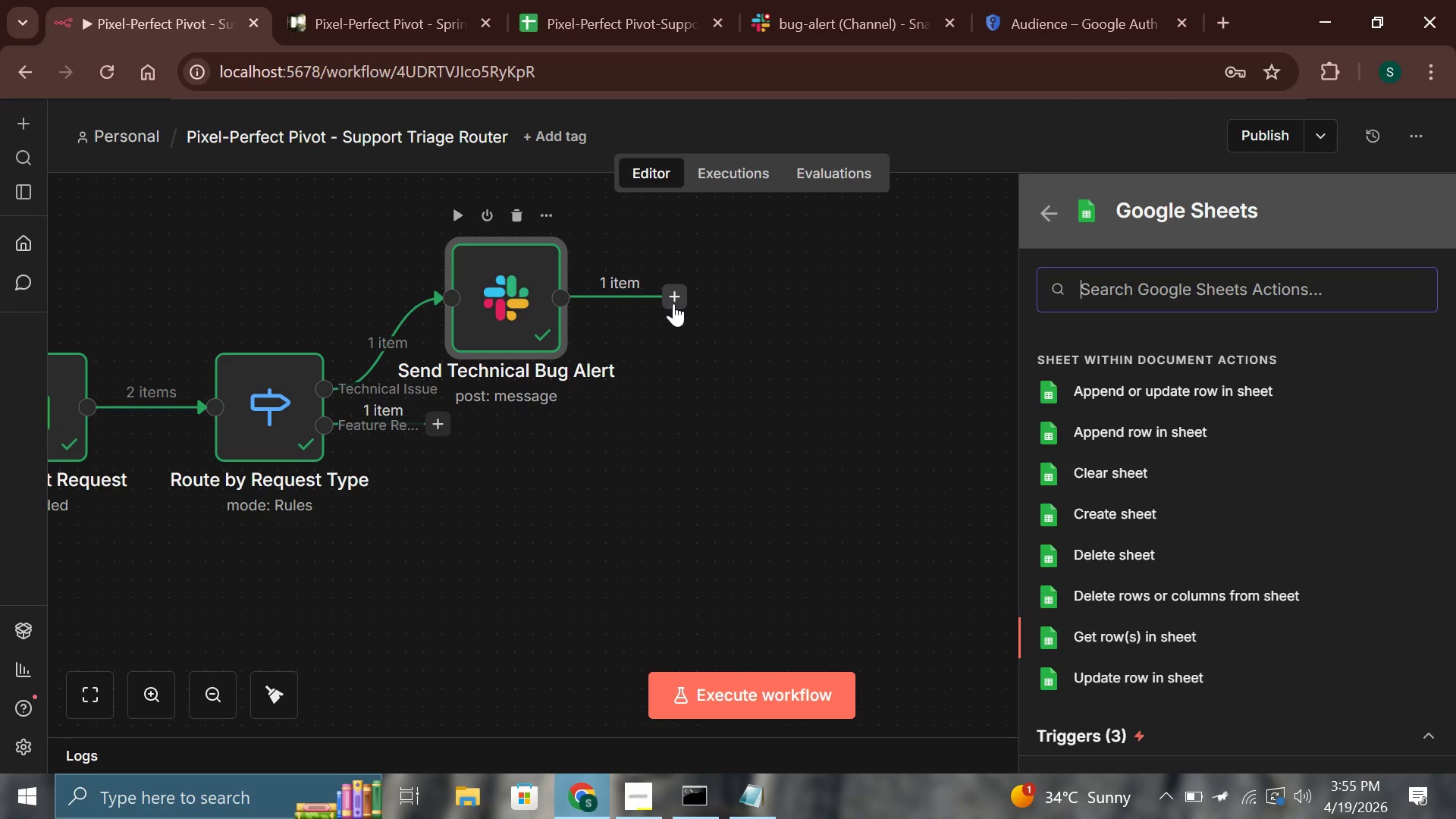 
key(ArrowDown)
 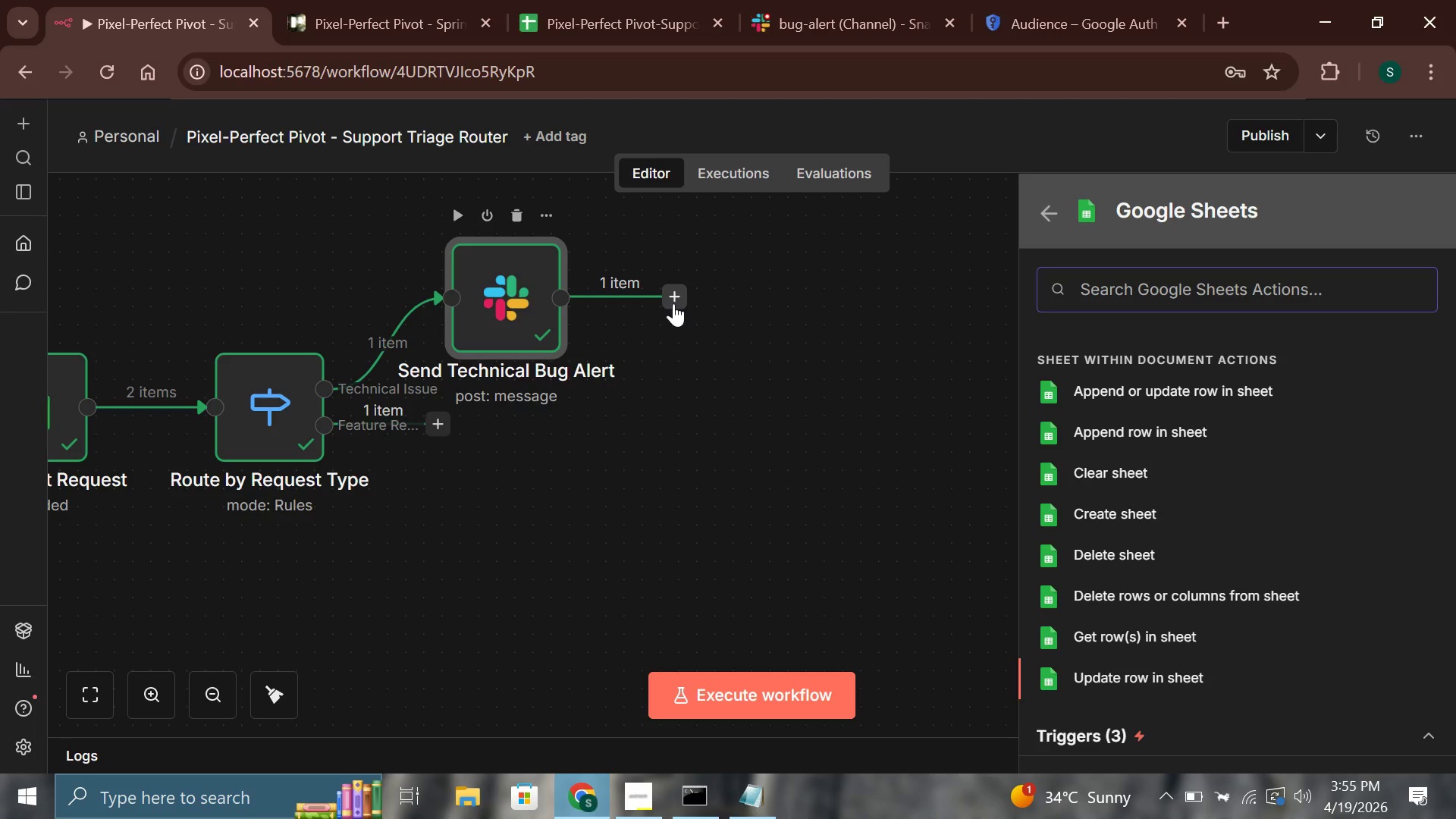 
key(Enter)
 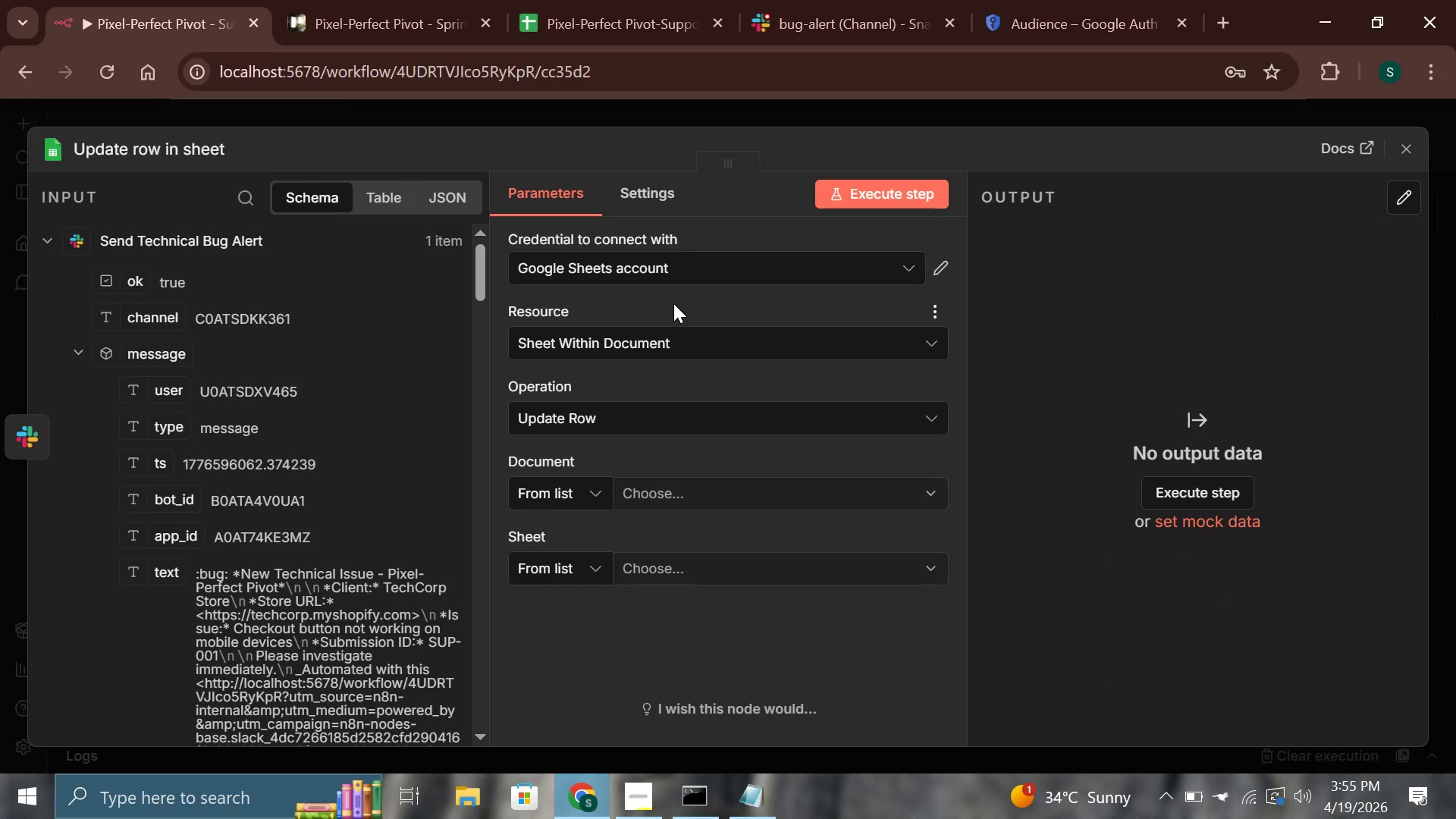 
left_click([654, 497])
 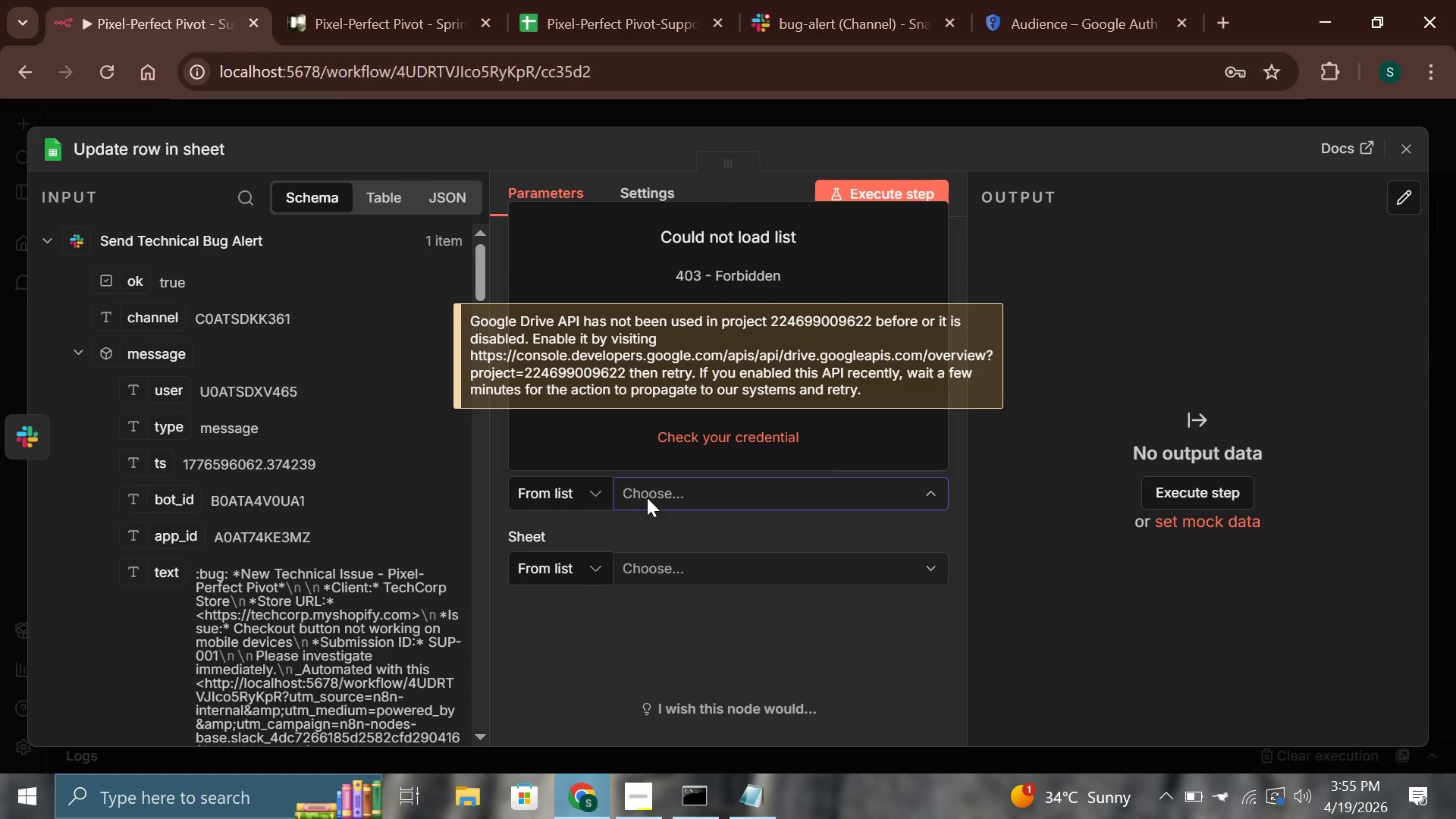 
left_click([563, 0])
 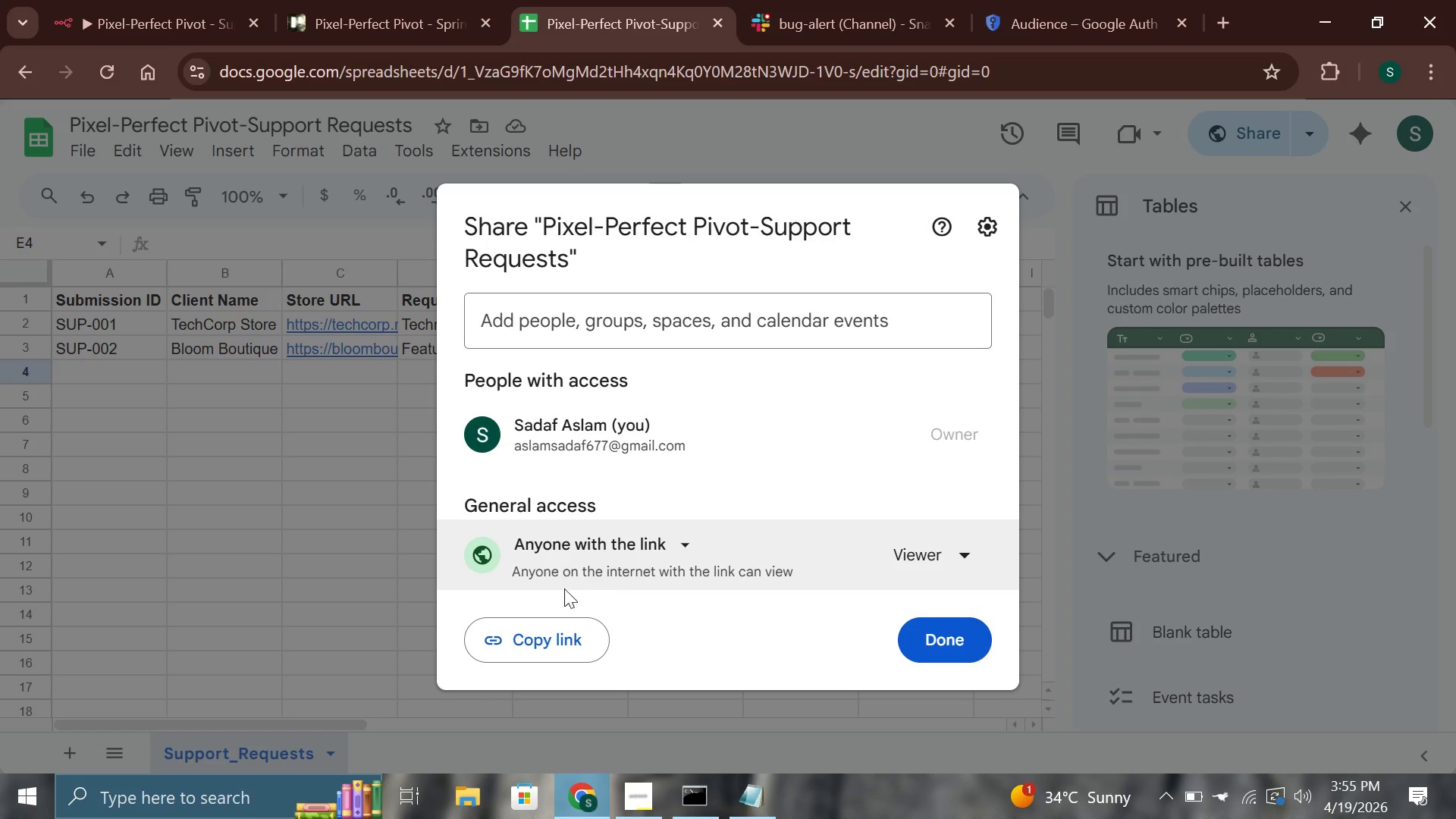 
left_click([554, 639])
 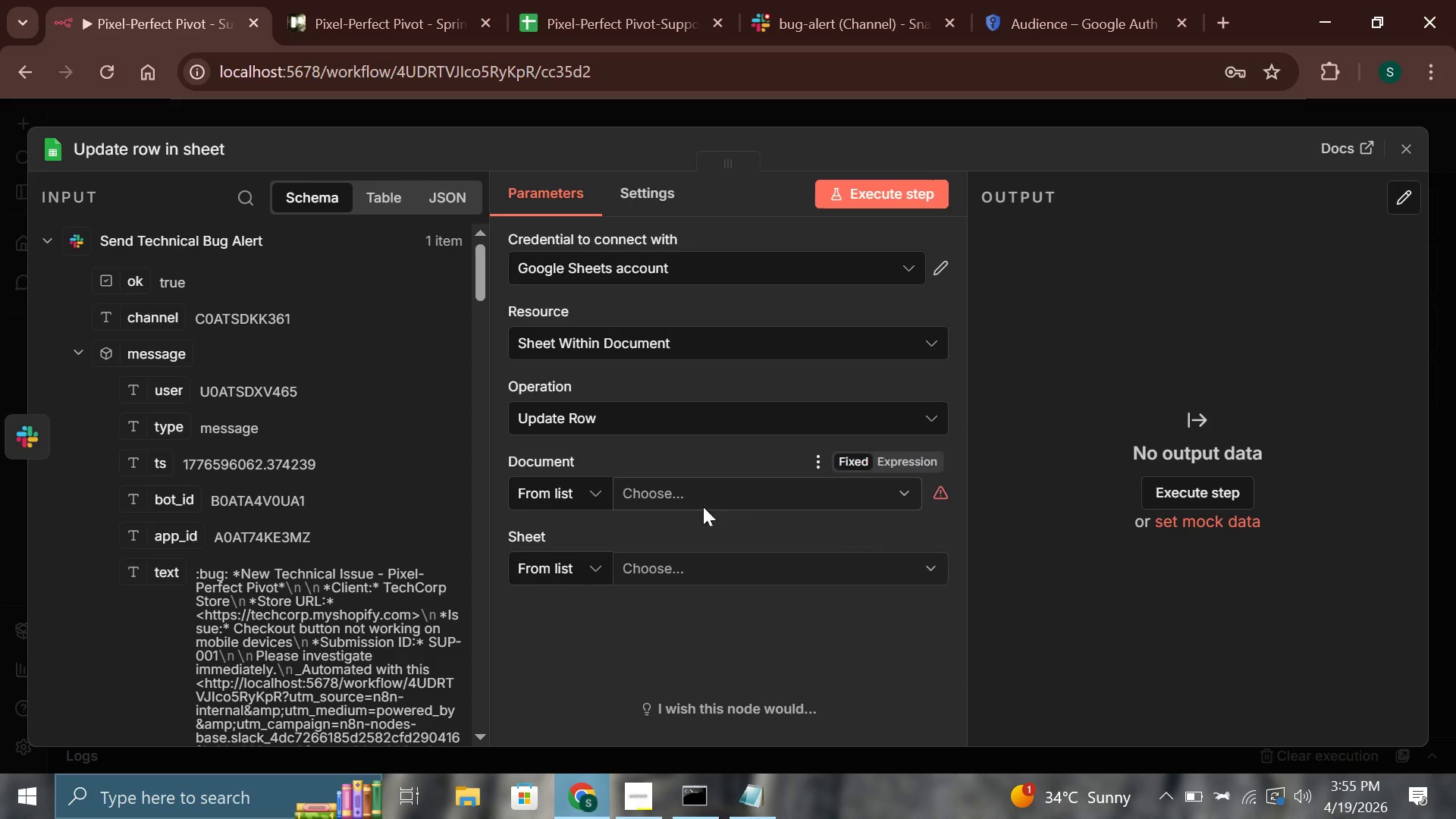 
left_click([582, 489])
 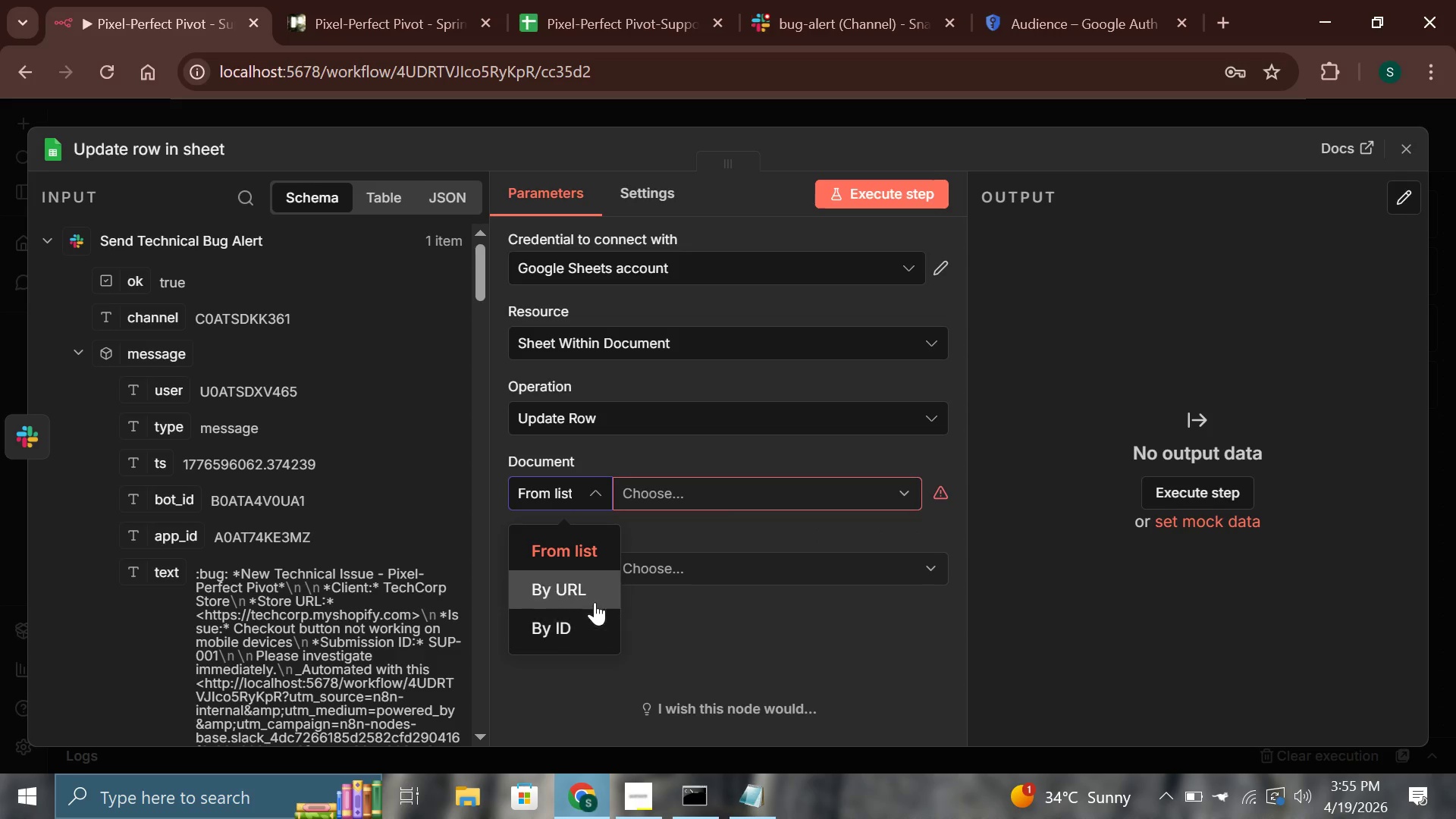 
left_click([592, 598])
 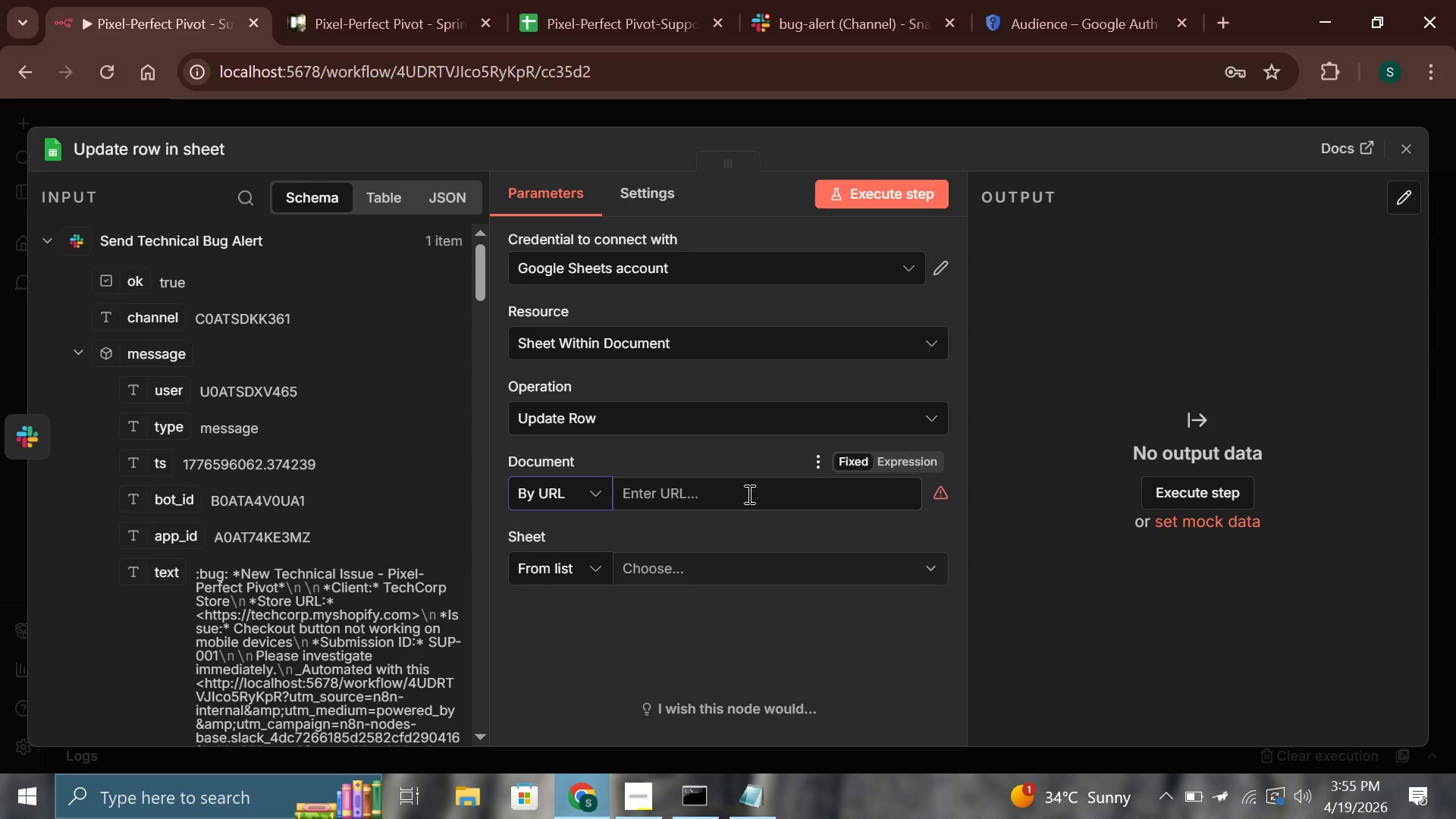 
left_click([748, 495])
 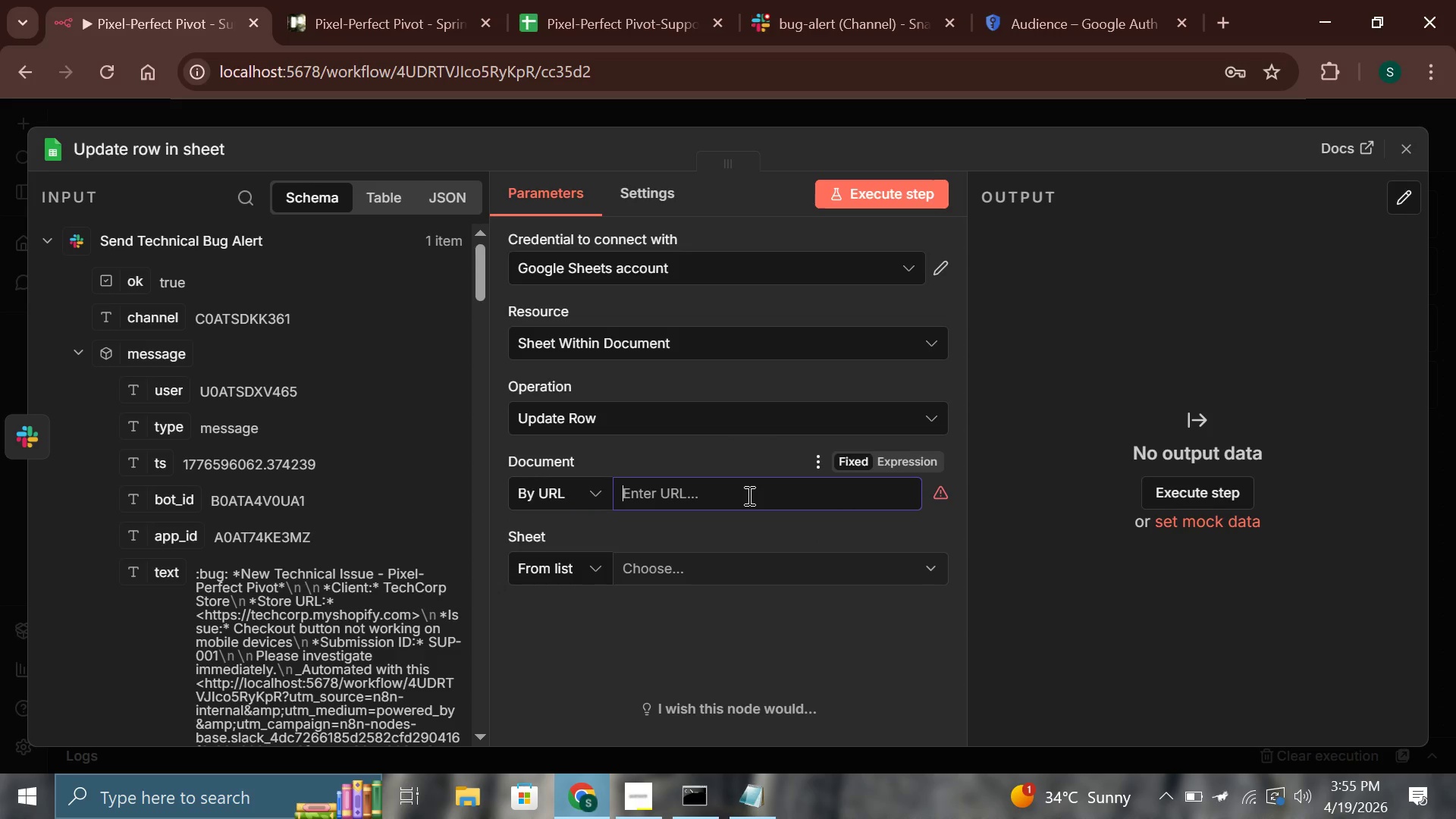 
key(Control+V)
 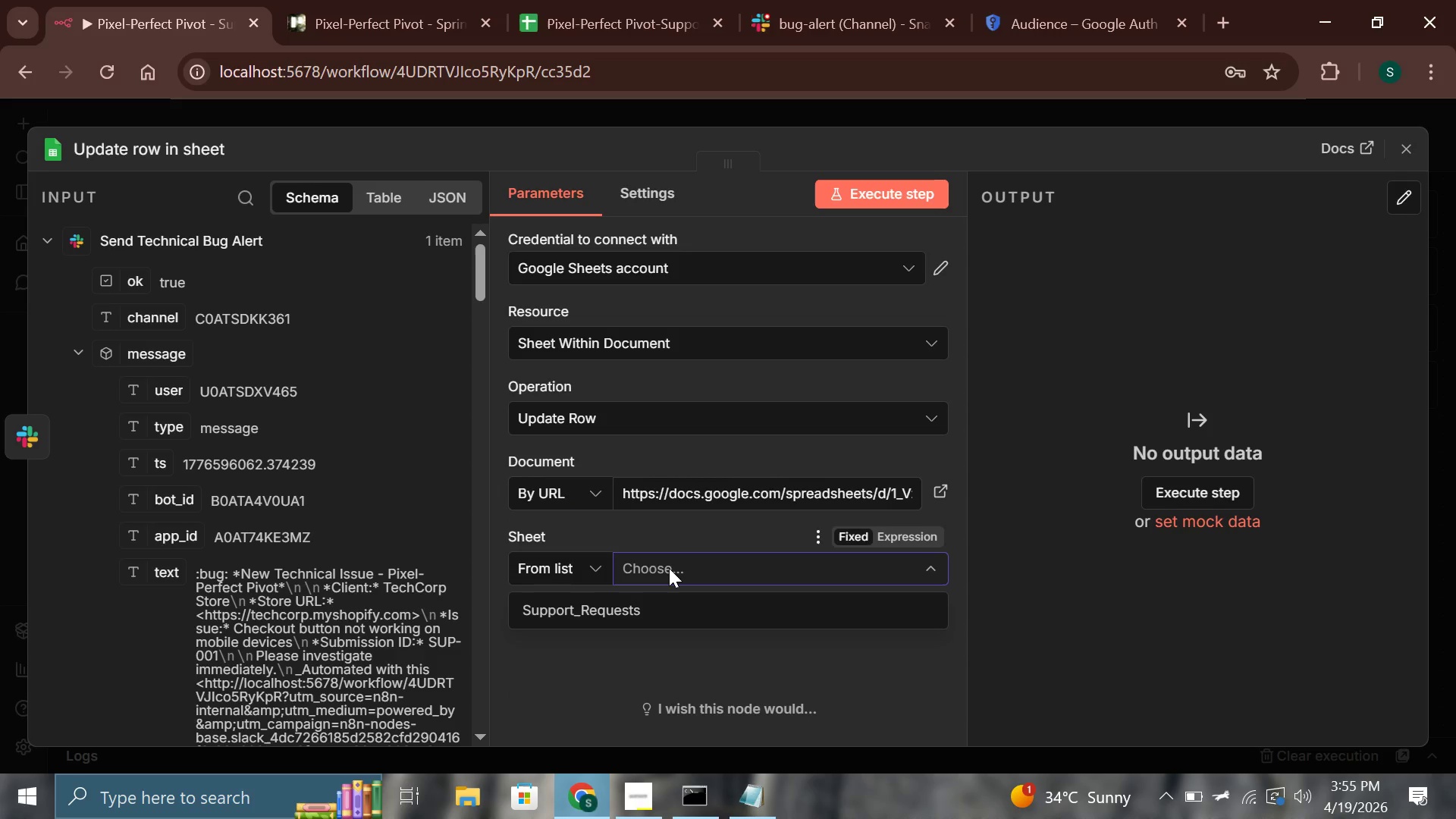 
left_click([652, 609])
 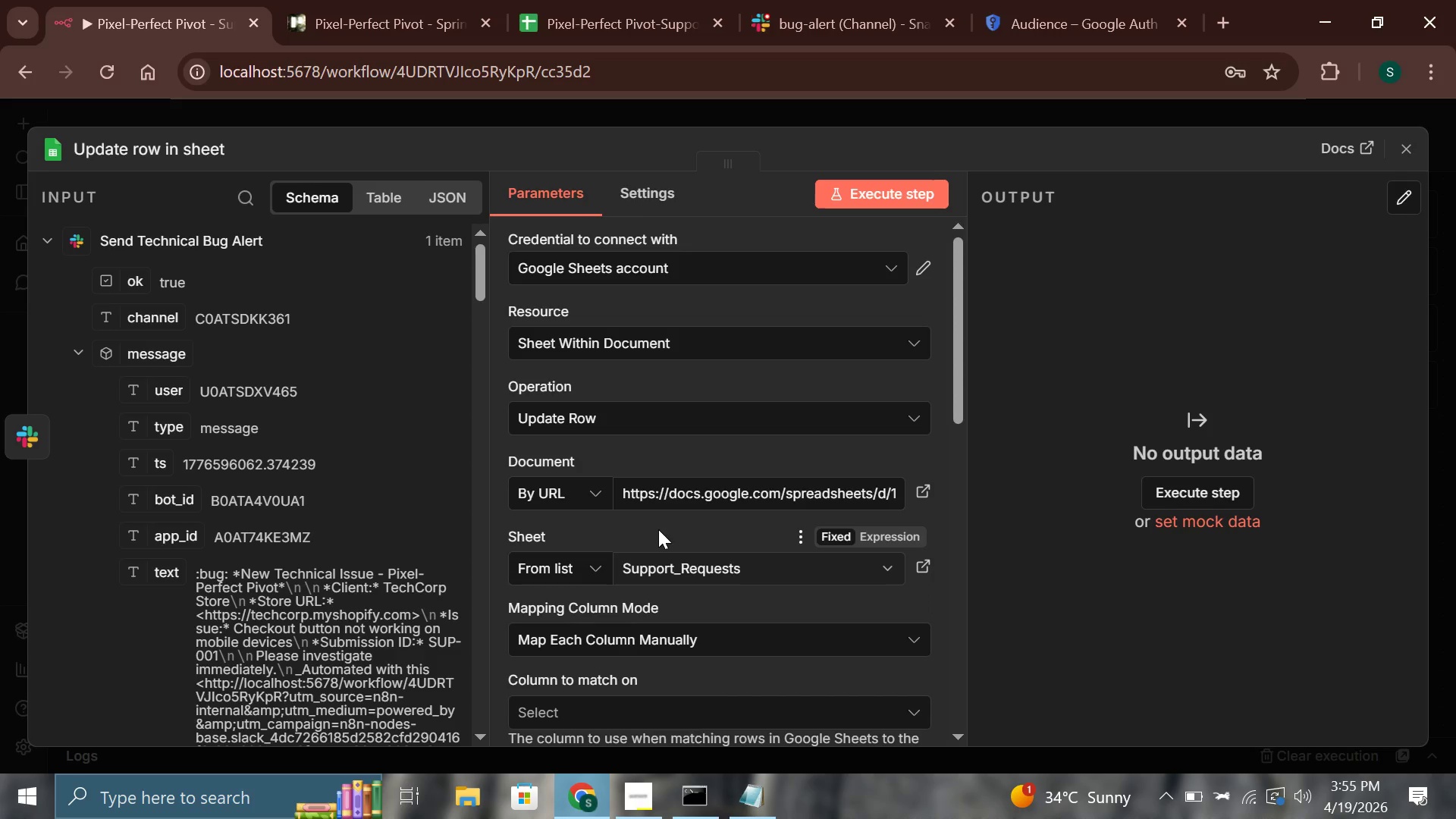 
left_click([153, 145])
 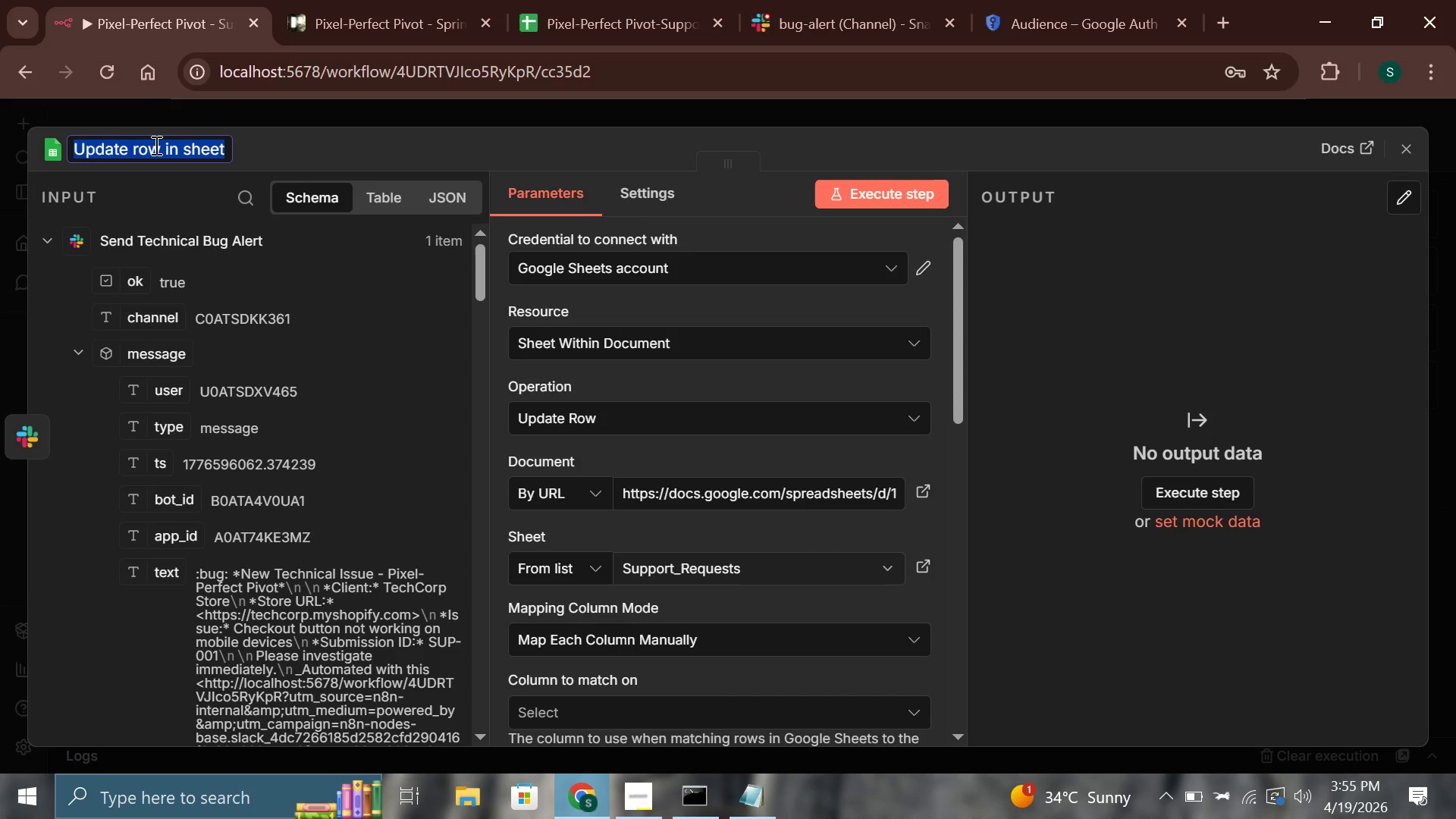 
type(Mark as Processed - Bug)
 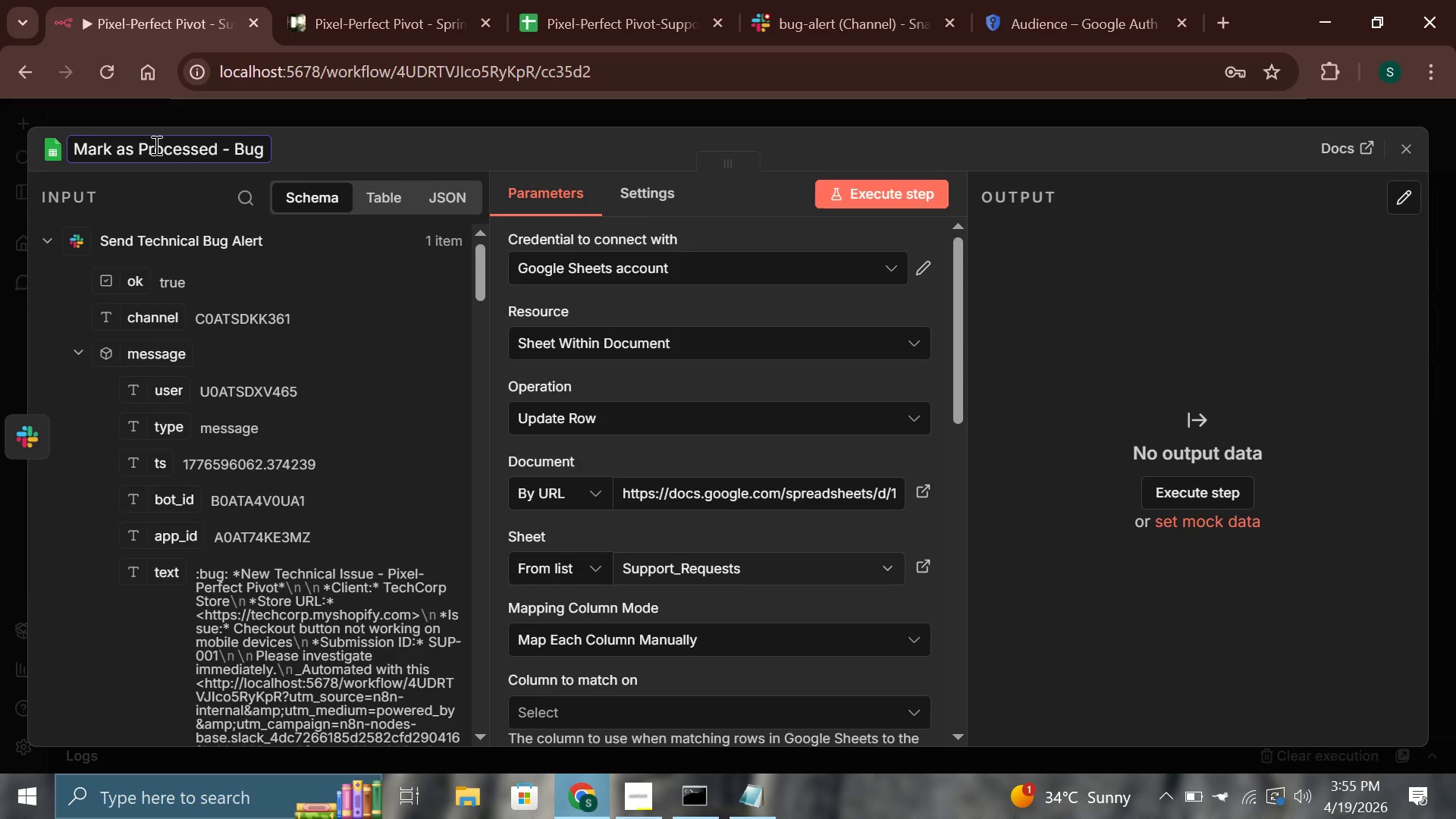 
scroll: coordinate [726, 306], scroll_direction: down, amount: 2.0
 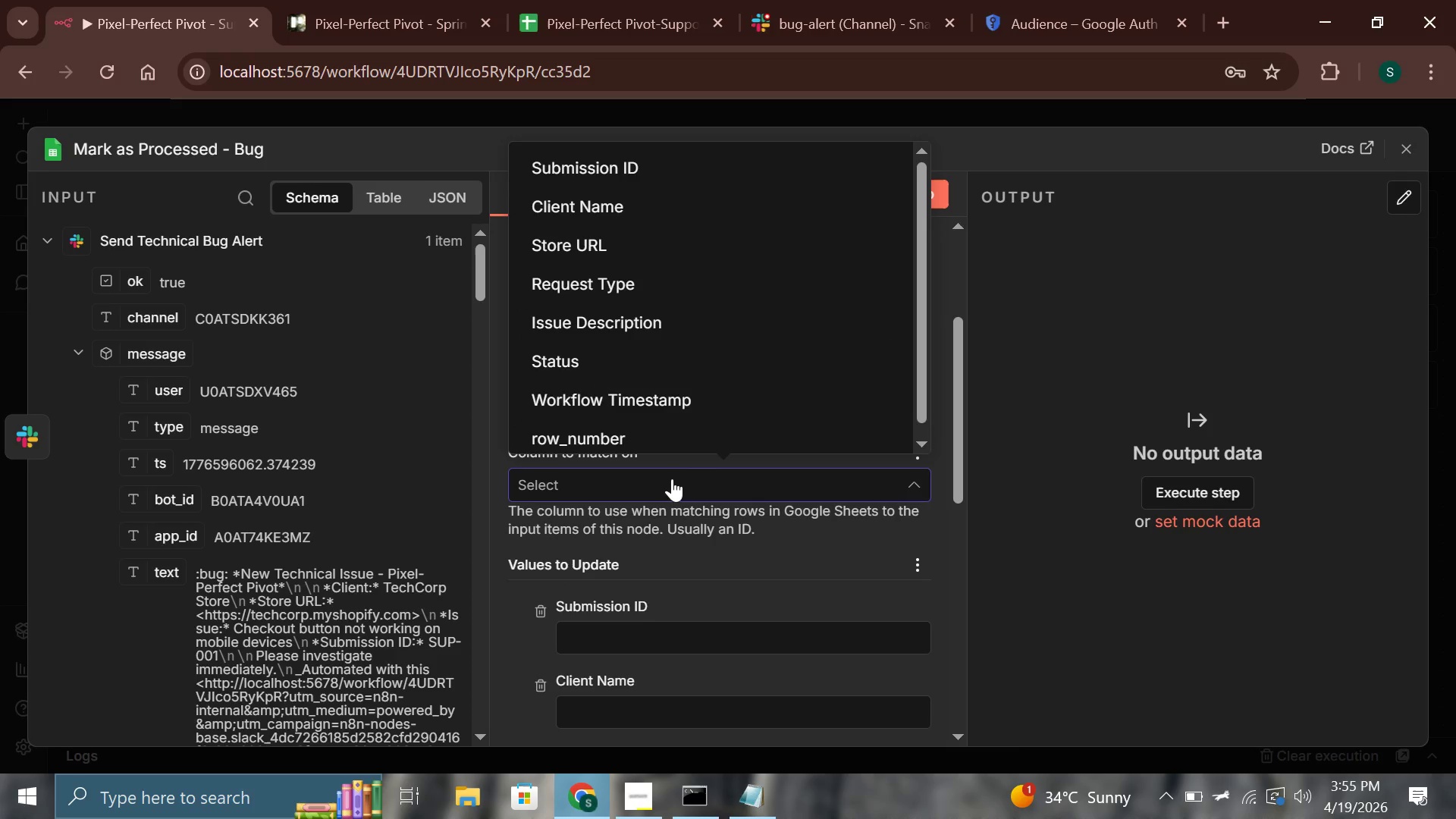 
left_click([672, 479])
 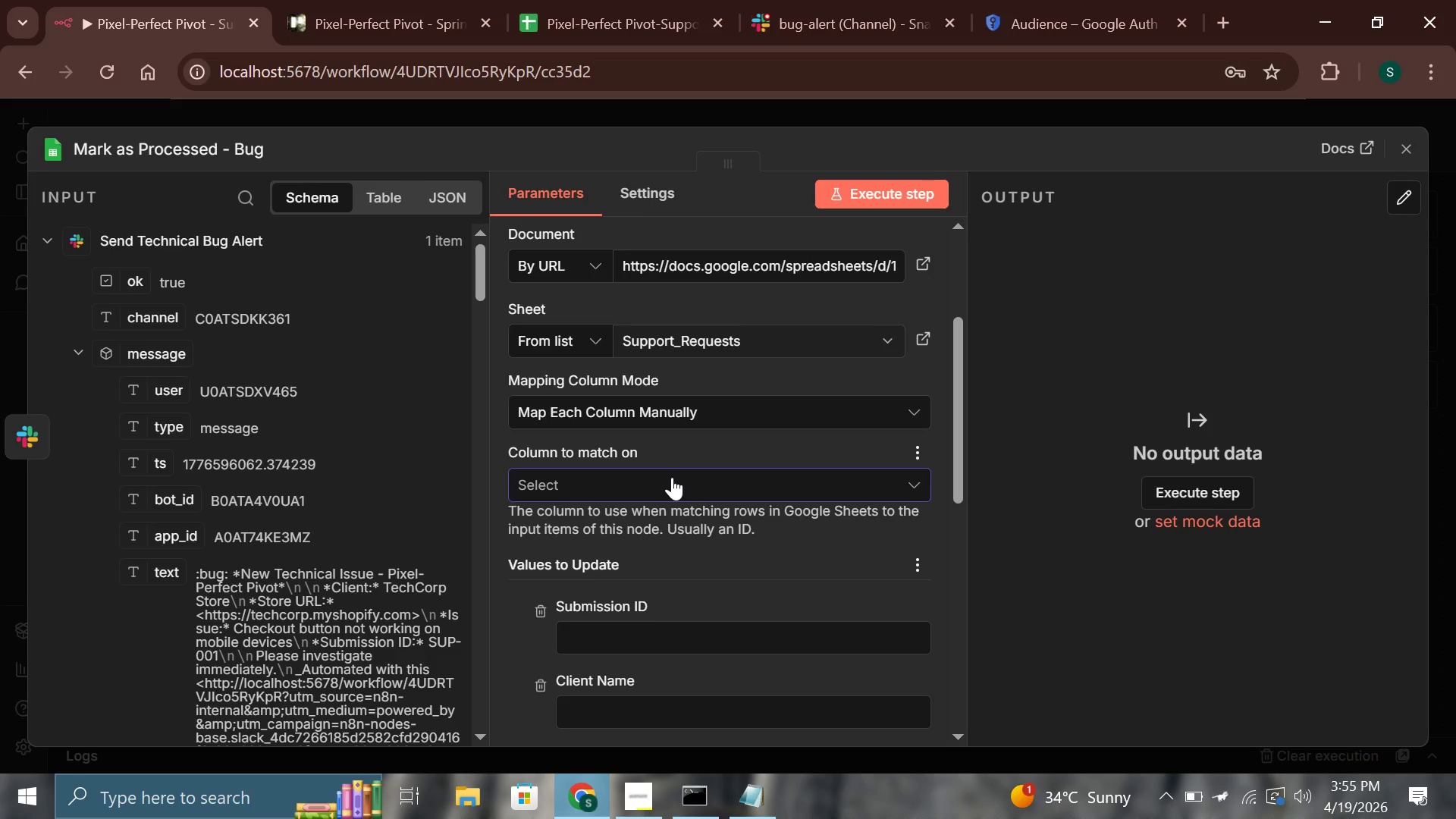 
wait(10.55)
 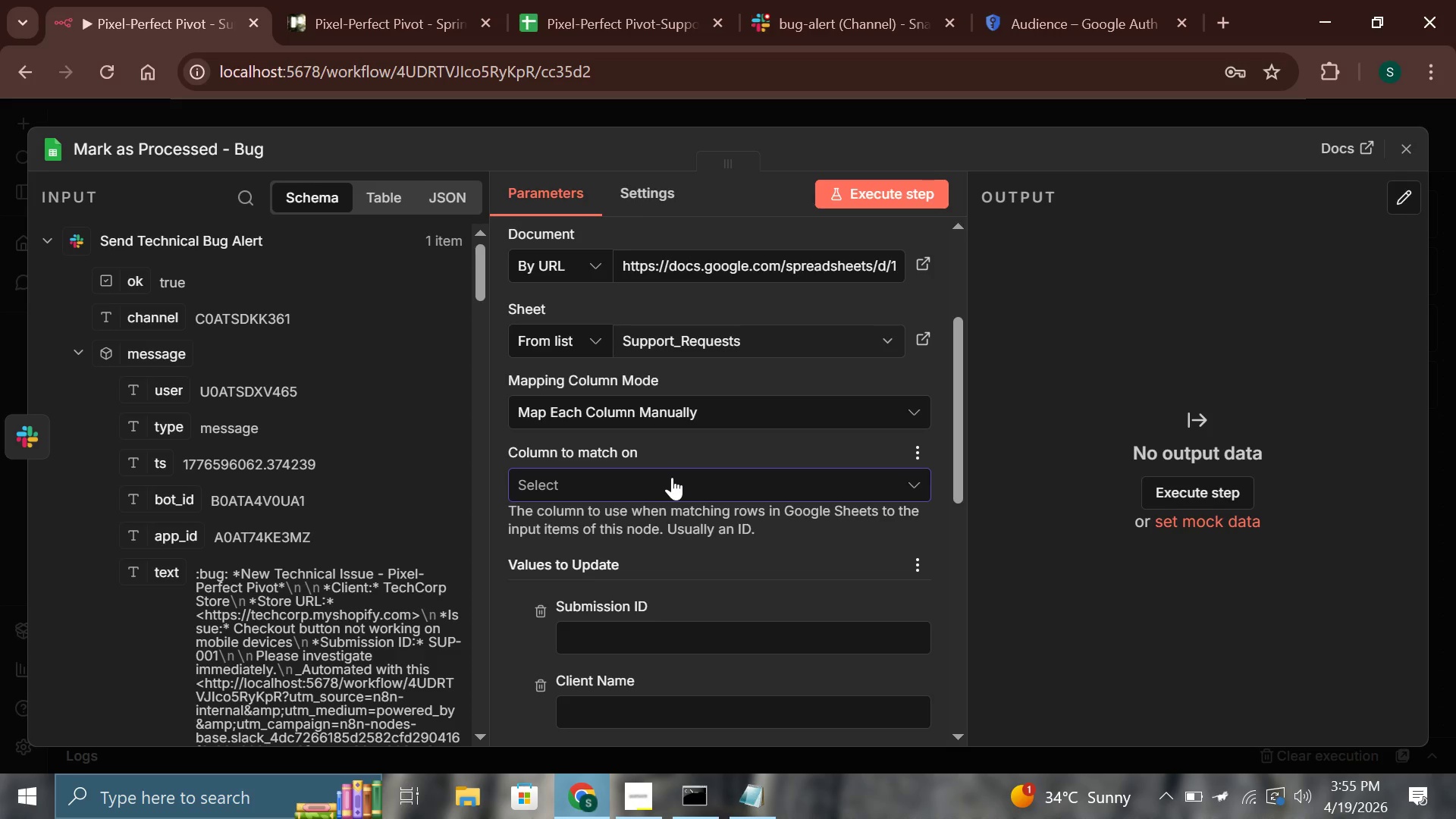 
left_click([687, 168])
 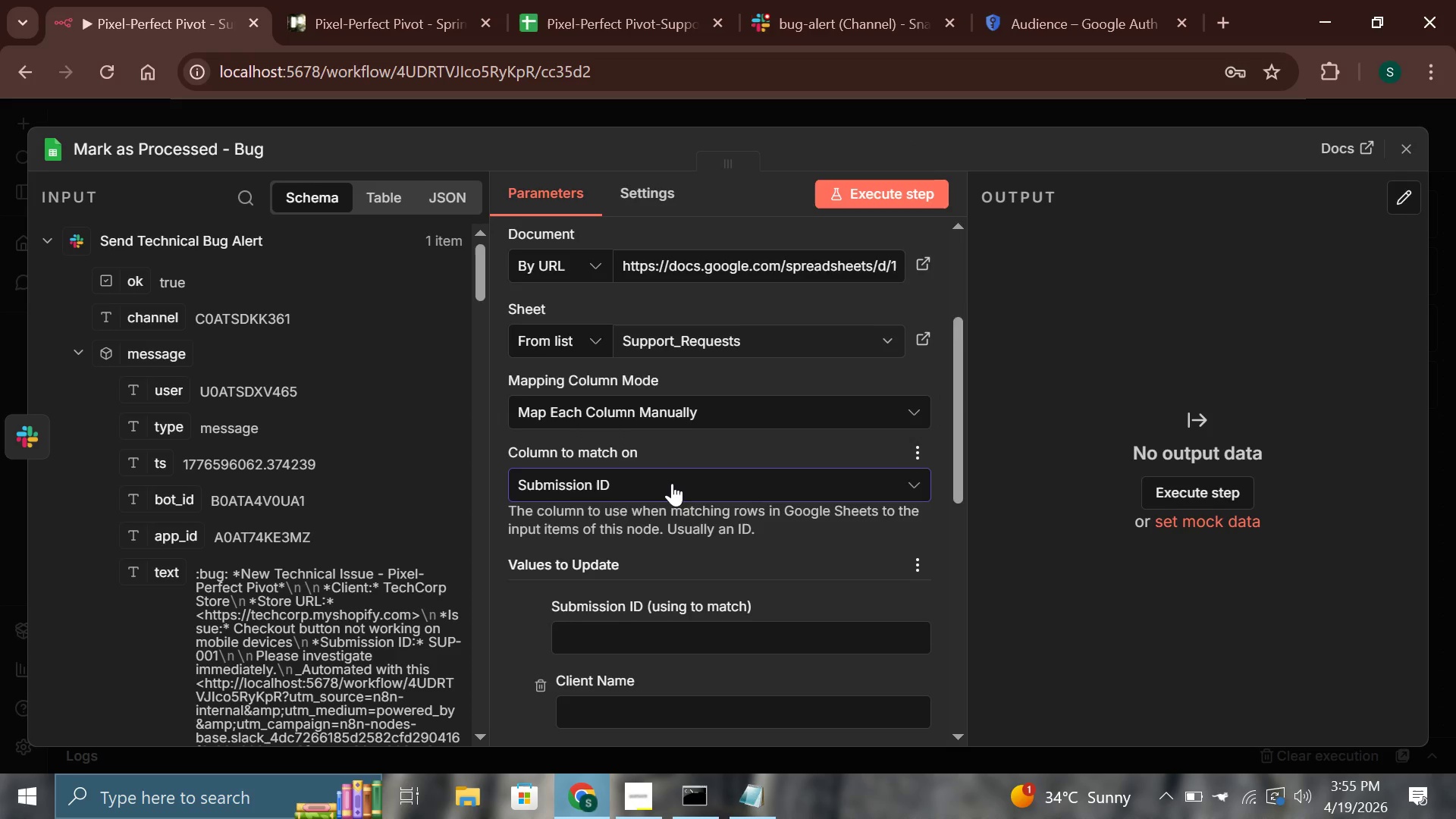 
scroll: coordinate [671, 483], scroll_direction: down, amount: 2.0
 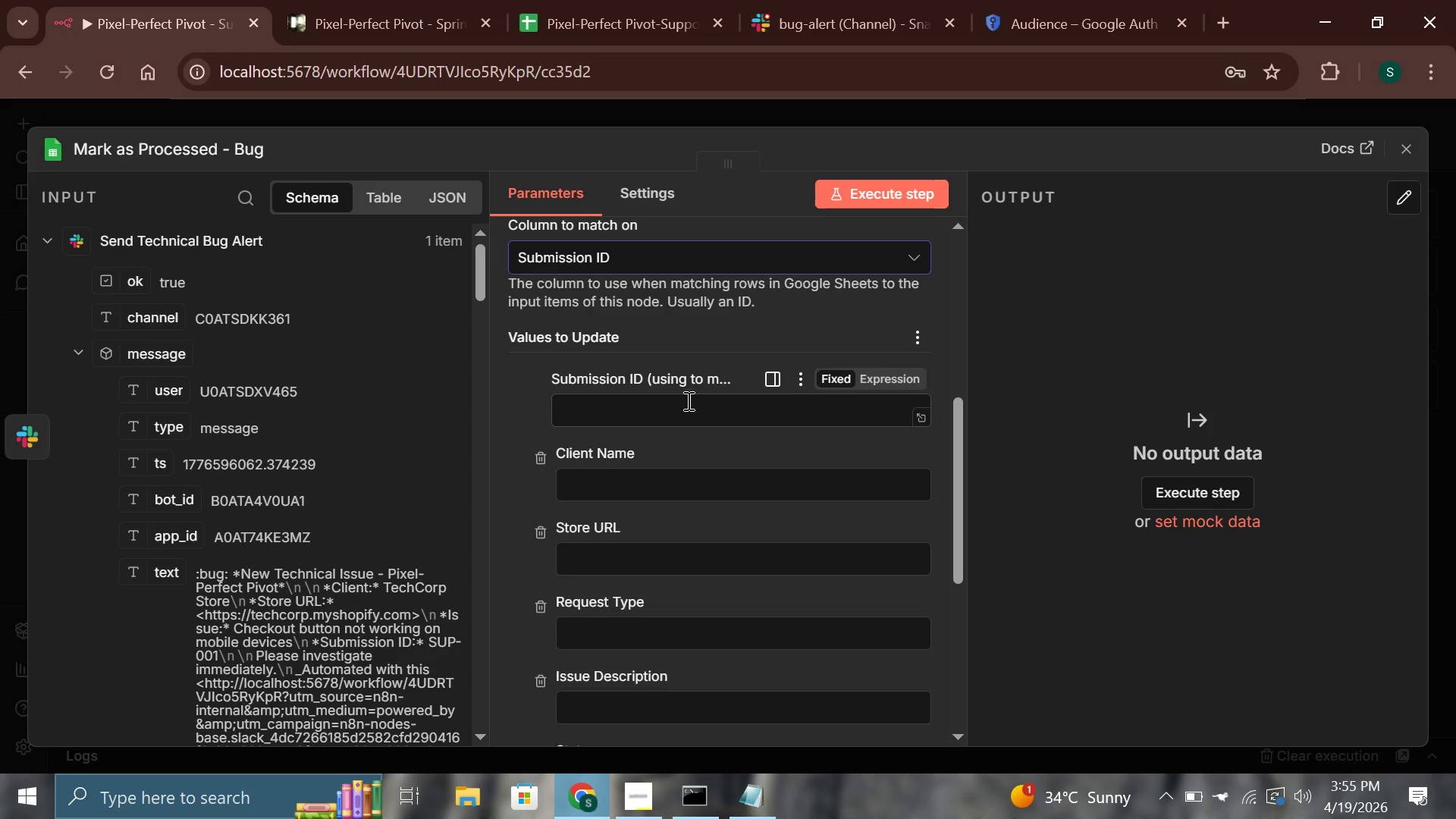 
left_click([689, 406])
 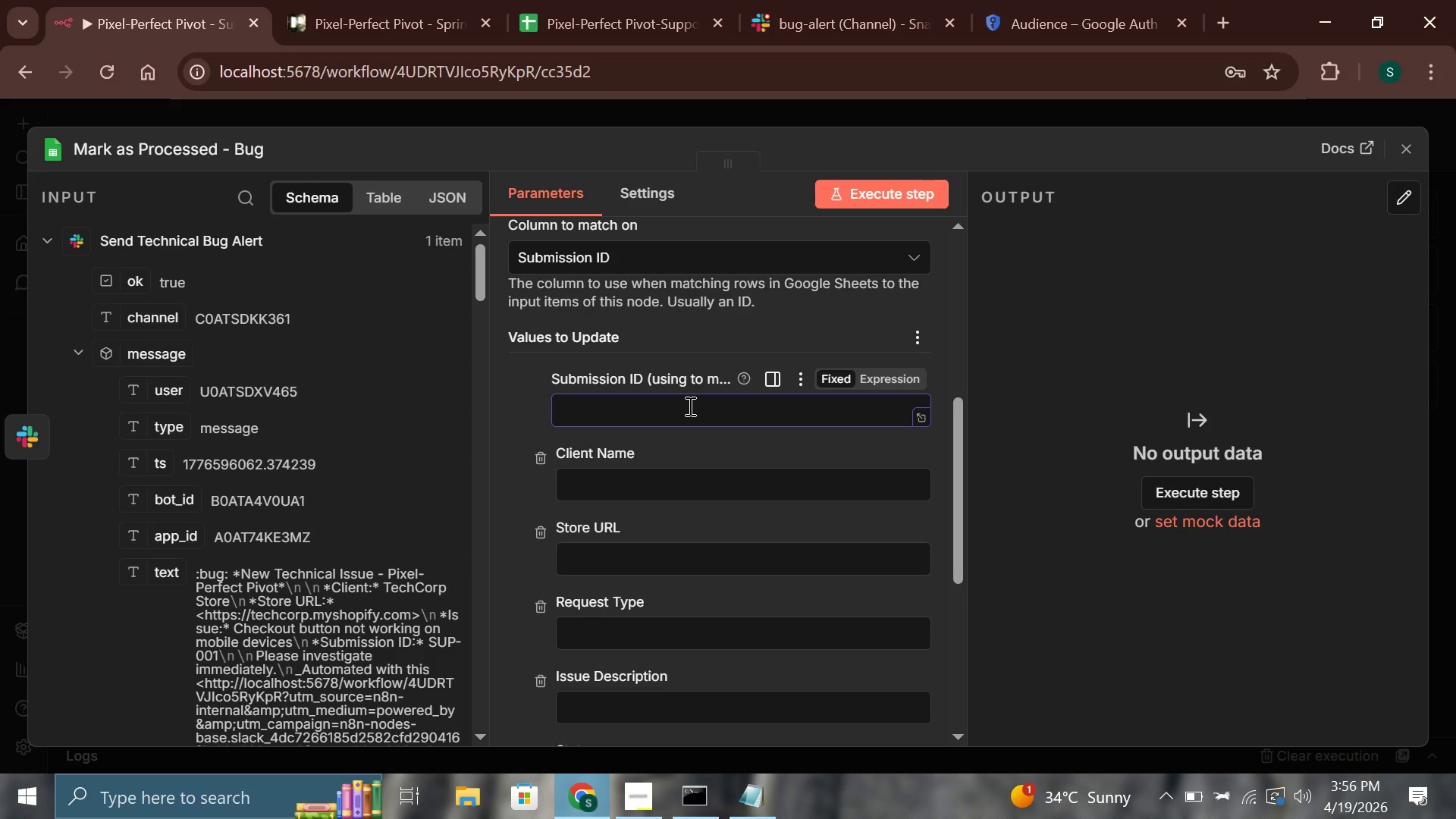 
wait(8.98)
 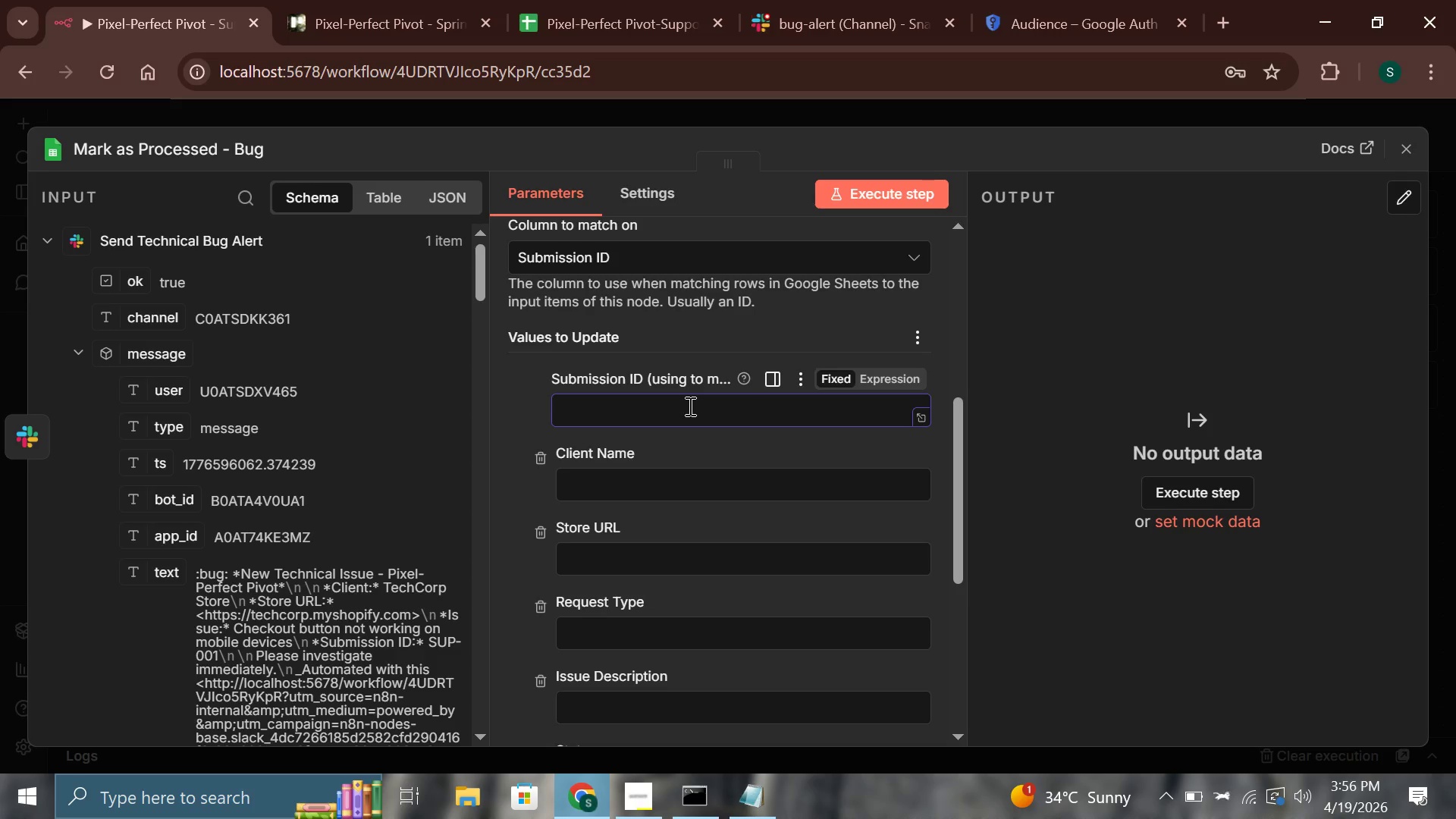 
scroll: coordinate [676, 503], scroll_direction: down, amount: 1.0
 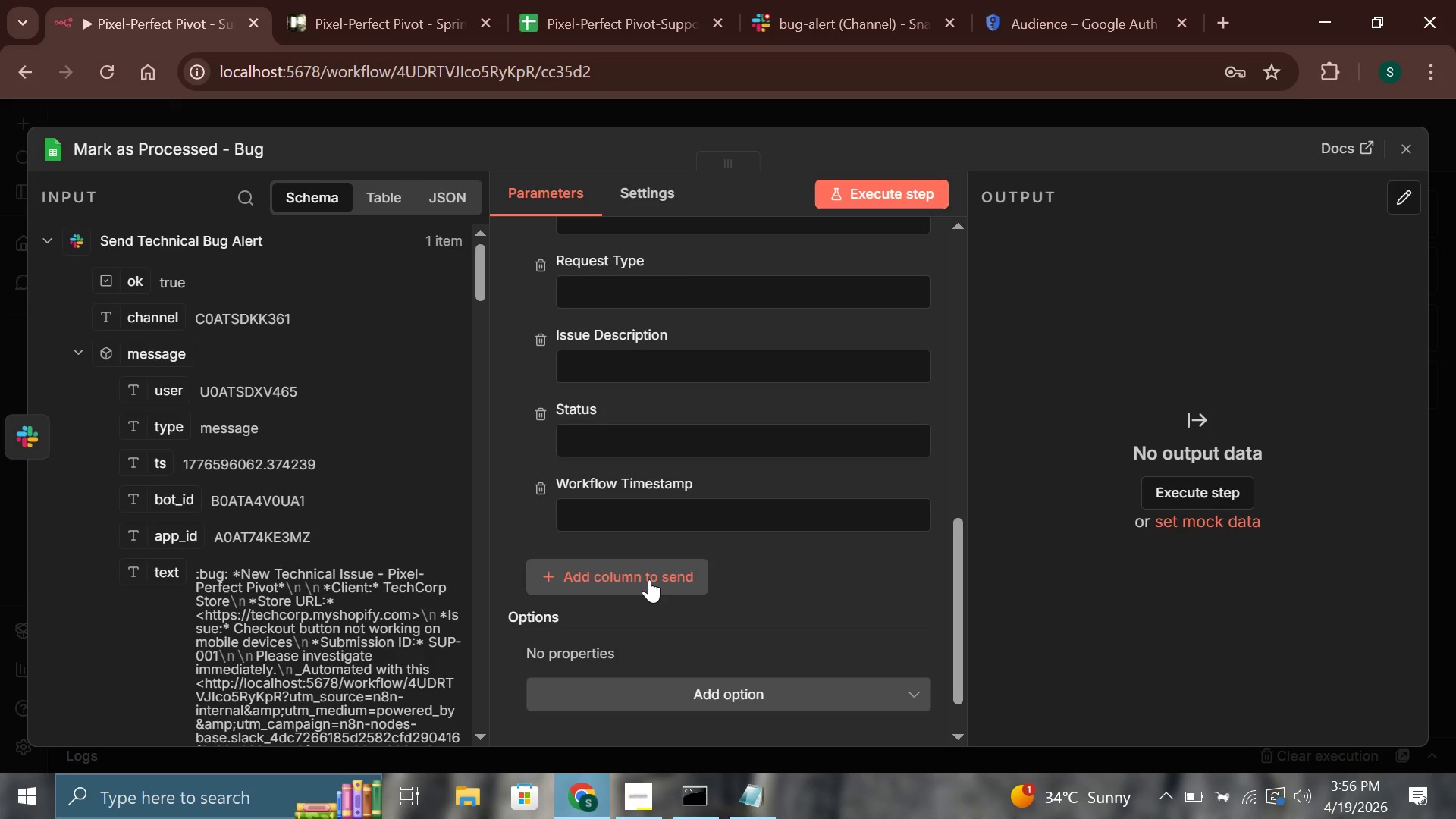 
wait(5.09)
 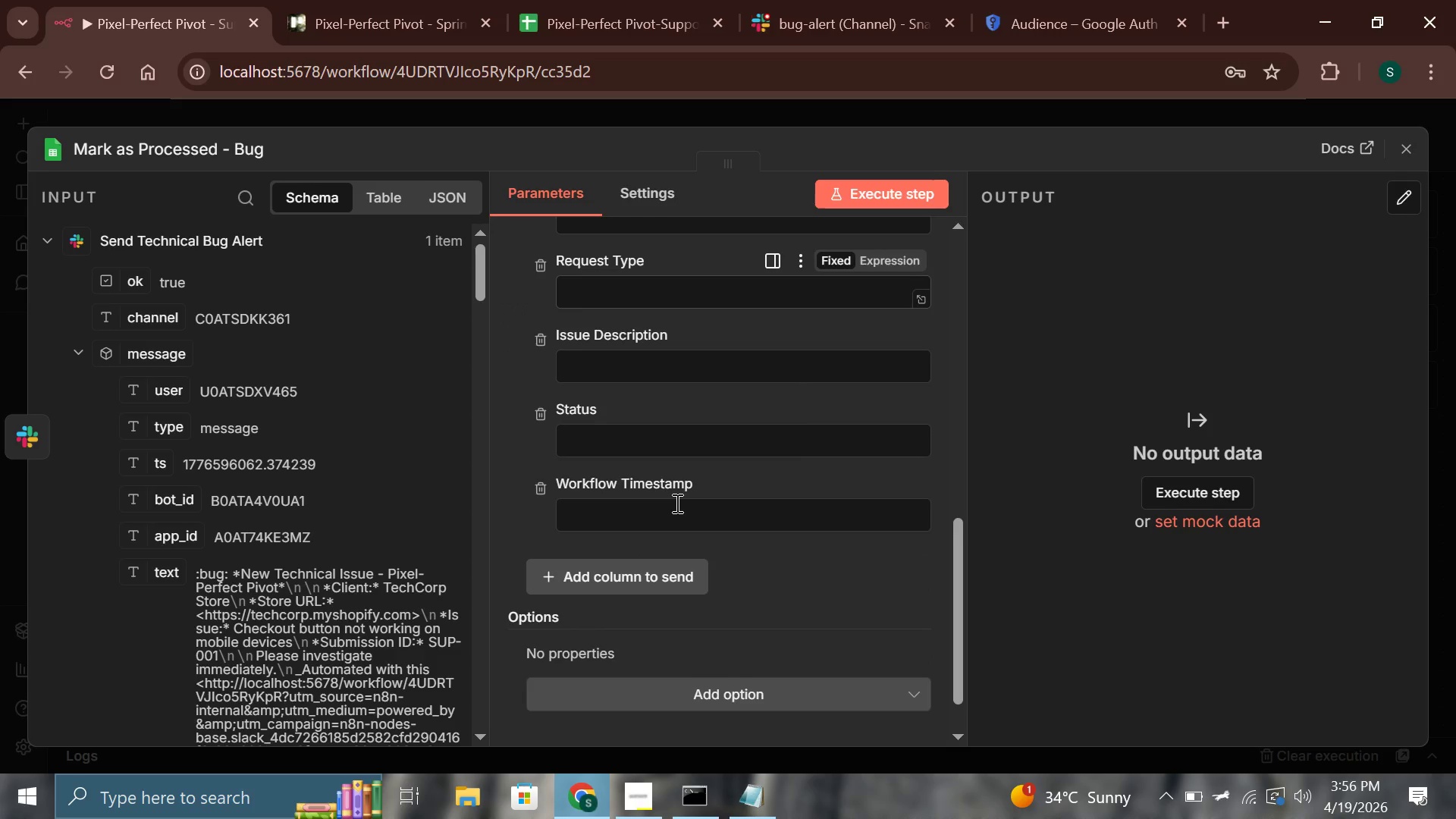 
left_click([671, 448])
 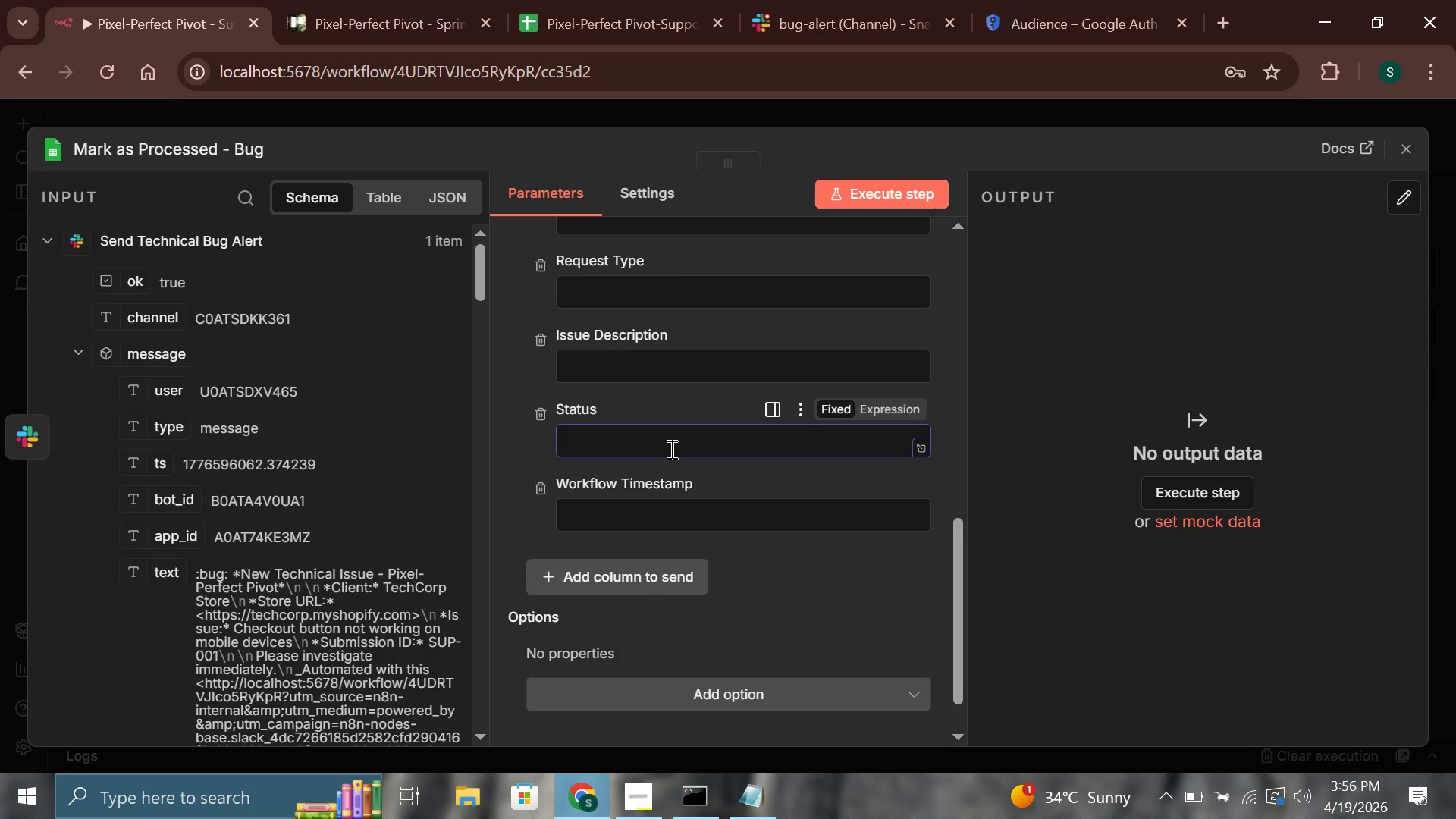 
type(Processed)
 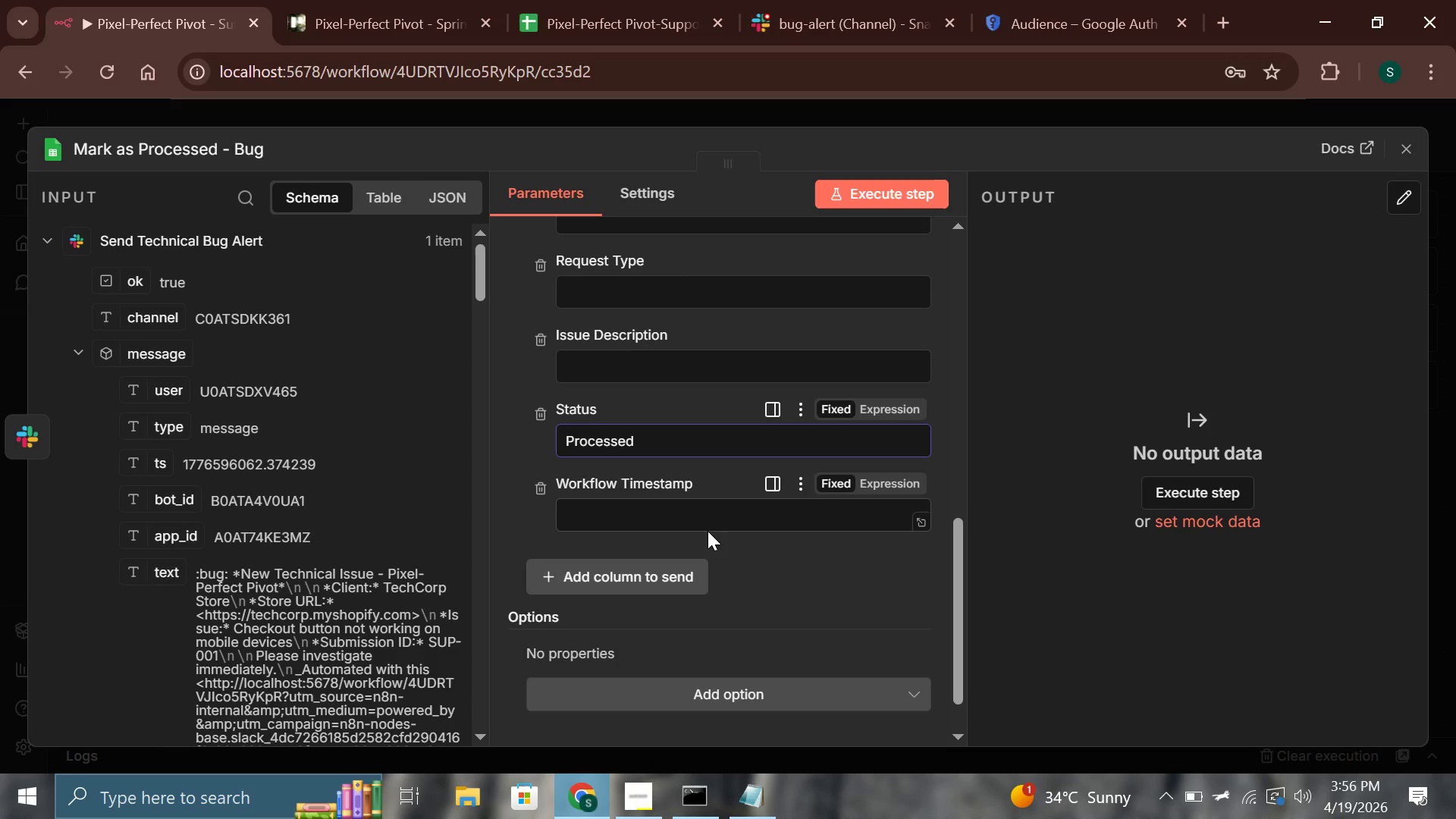 
left_click([676, 519])
 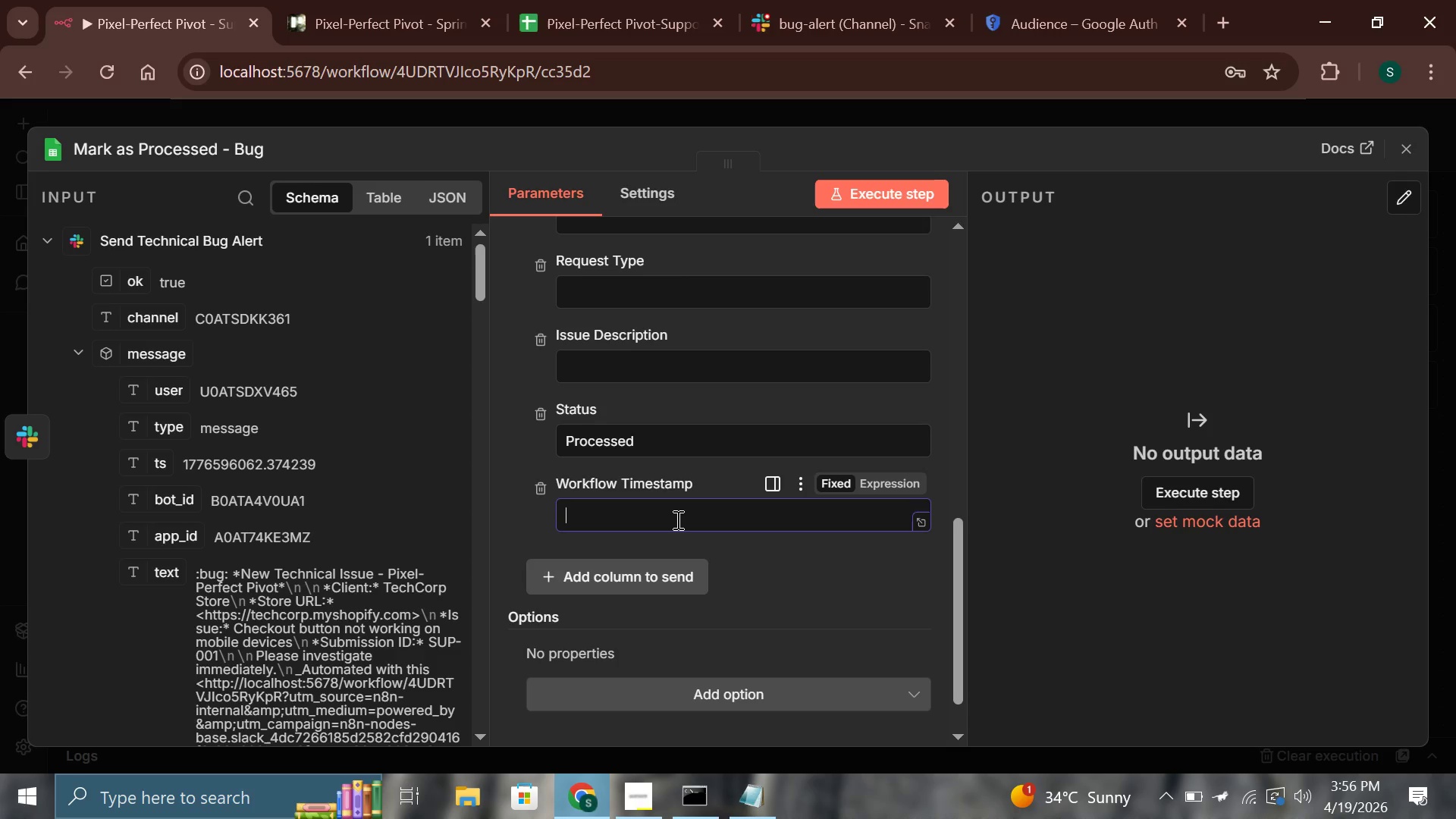 
type({{n)
key(Backspace)
type( new Date()
 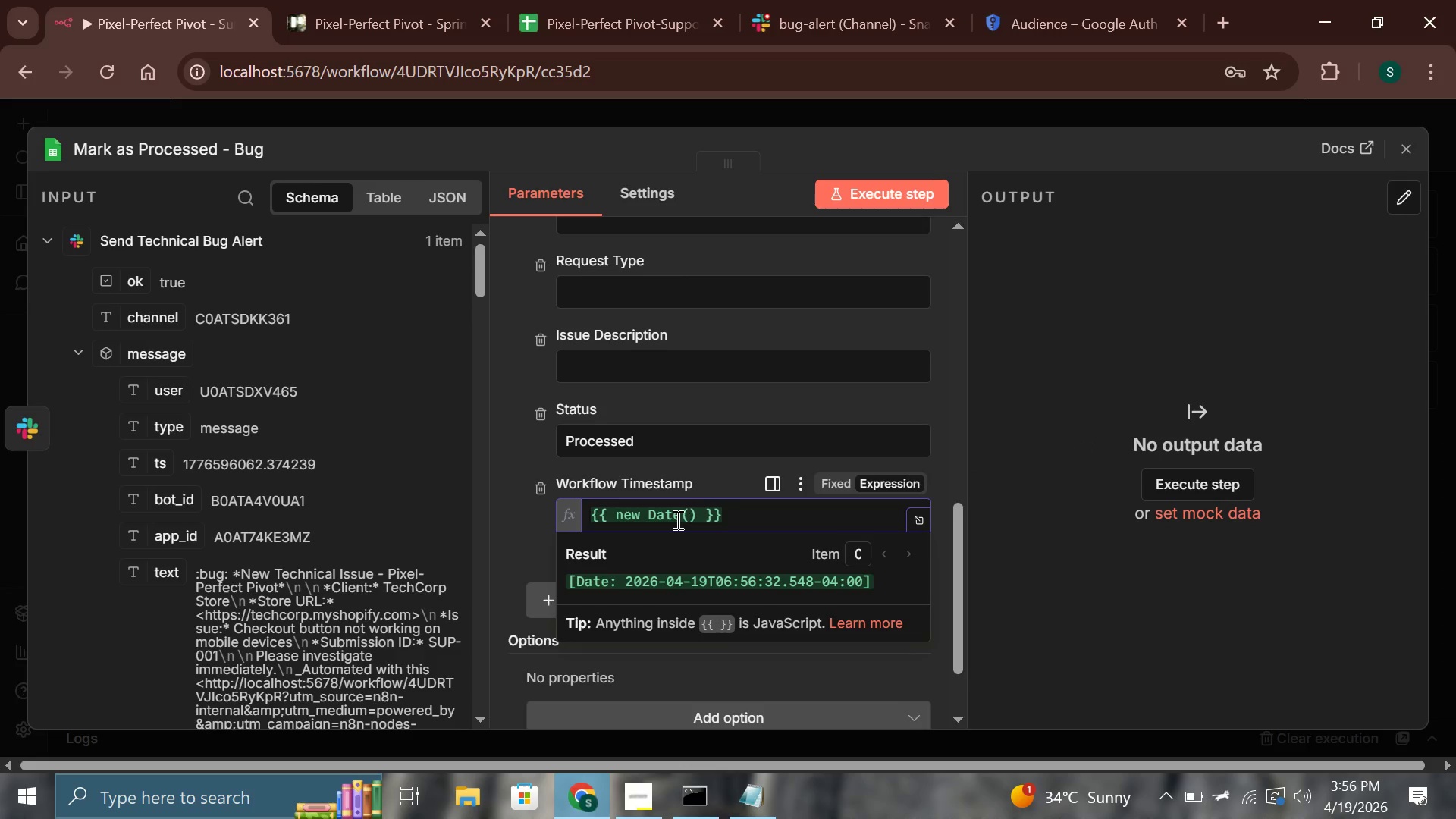 
 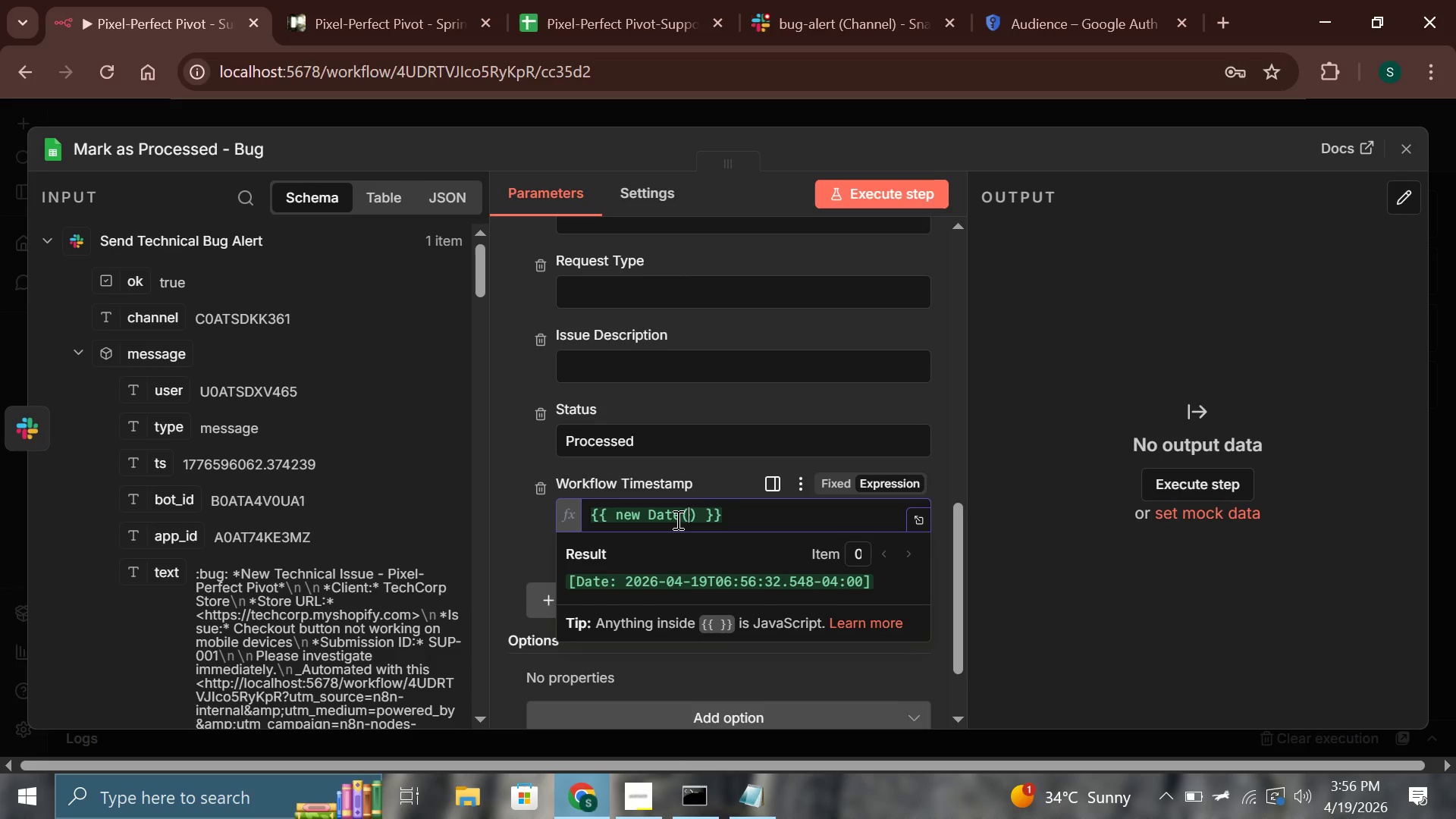 
key(ArrowRight)
 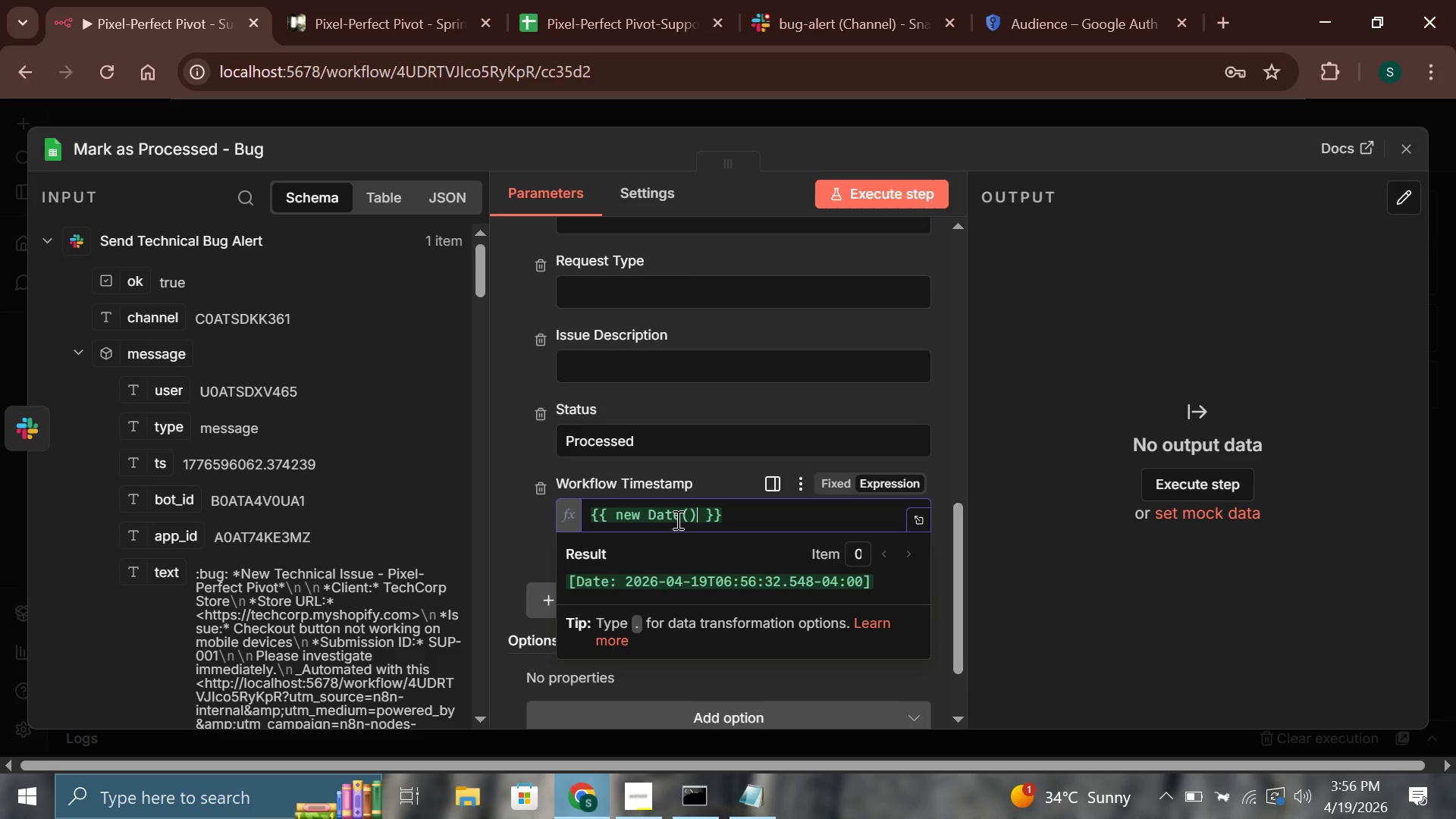 
type(.toISOString()
 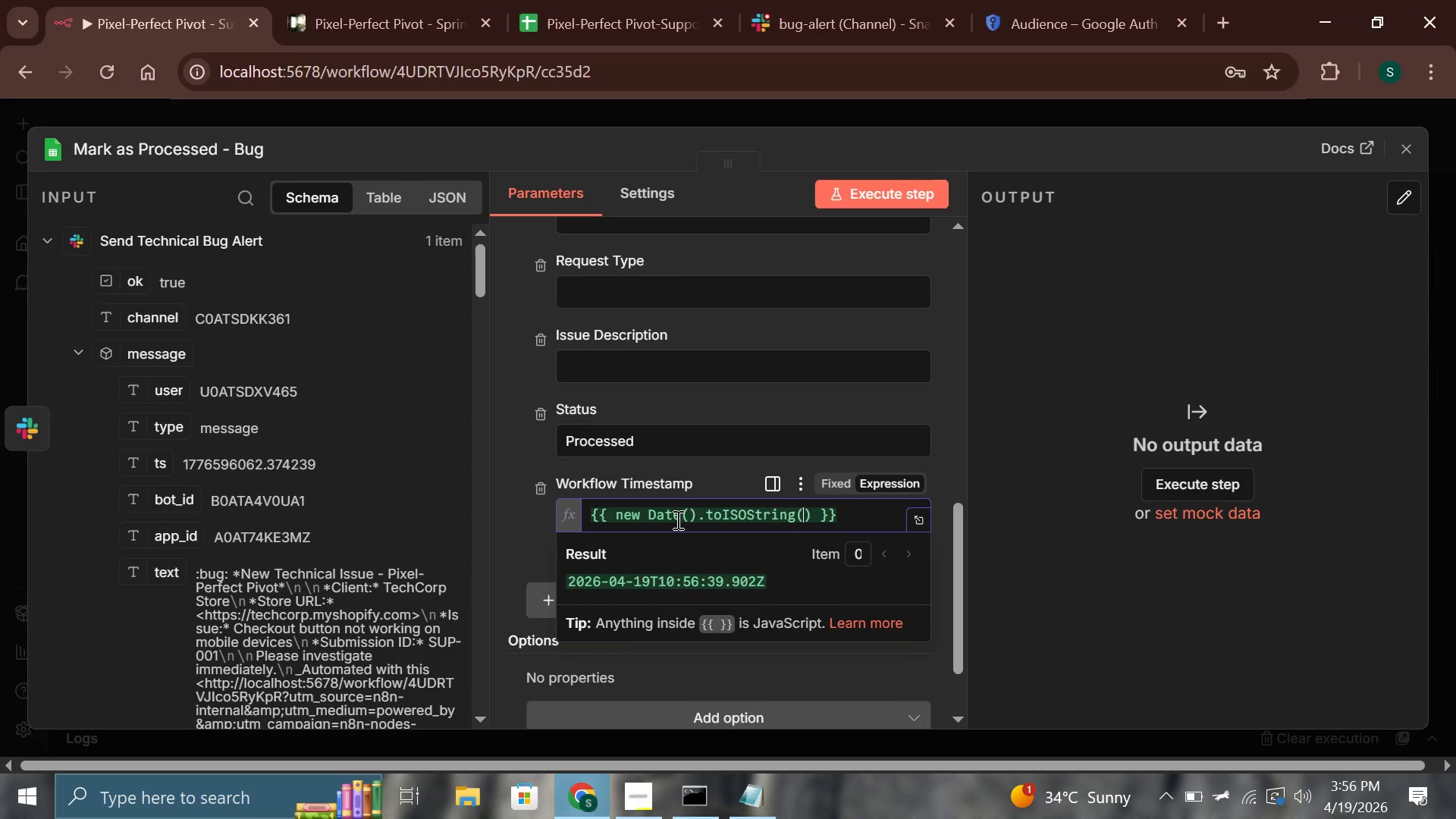 
left_click([699, 484])
 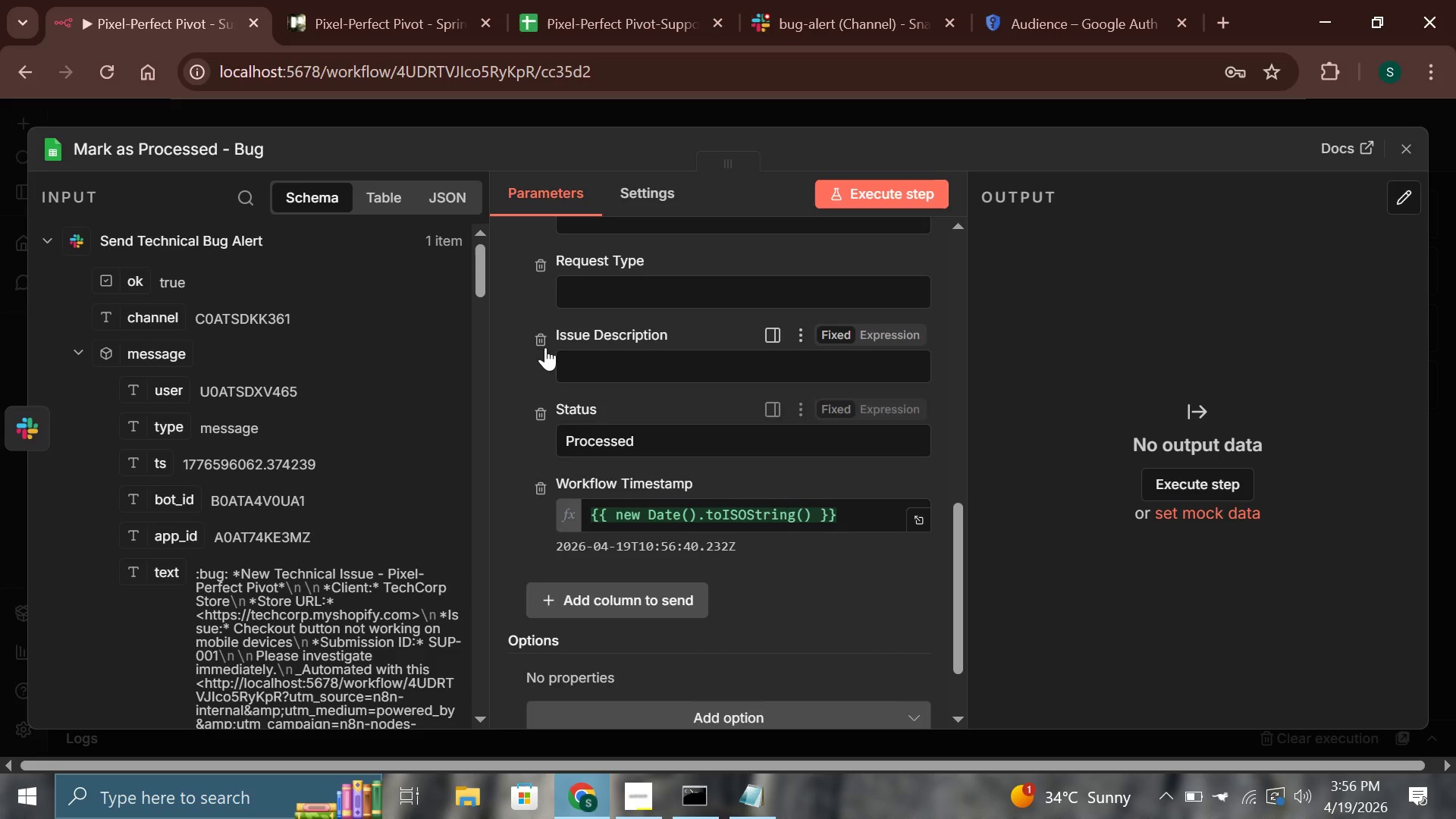 
left_click([538, 341])
 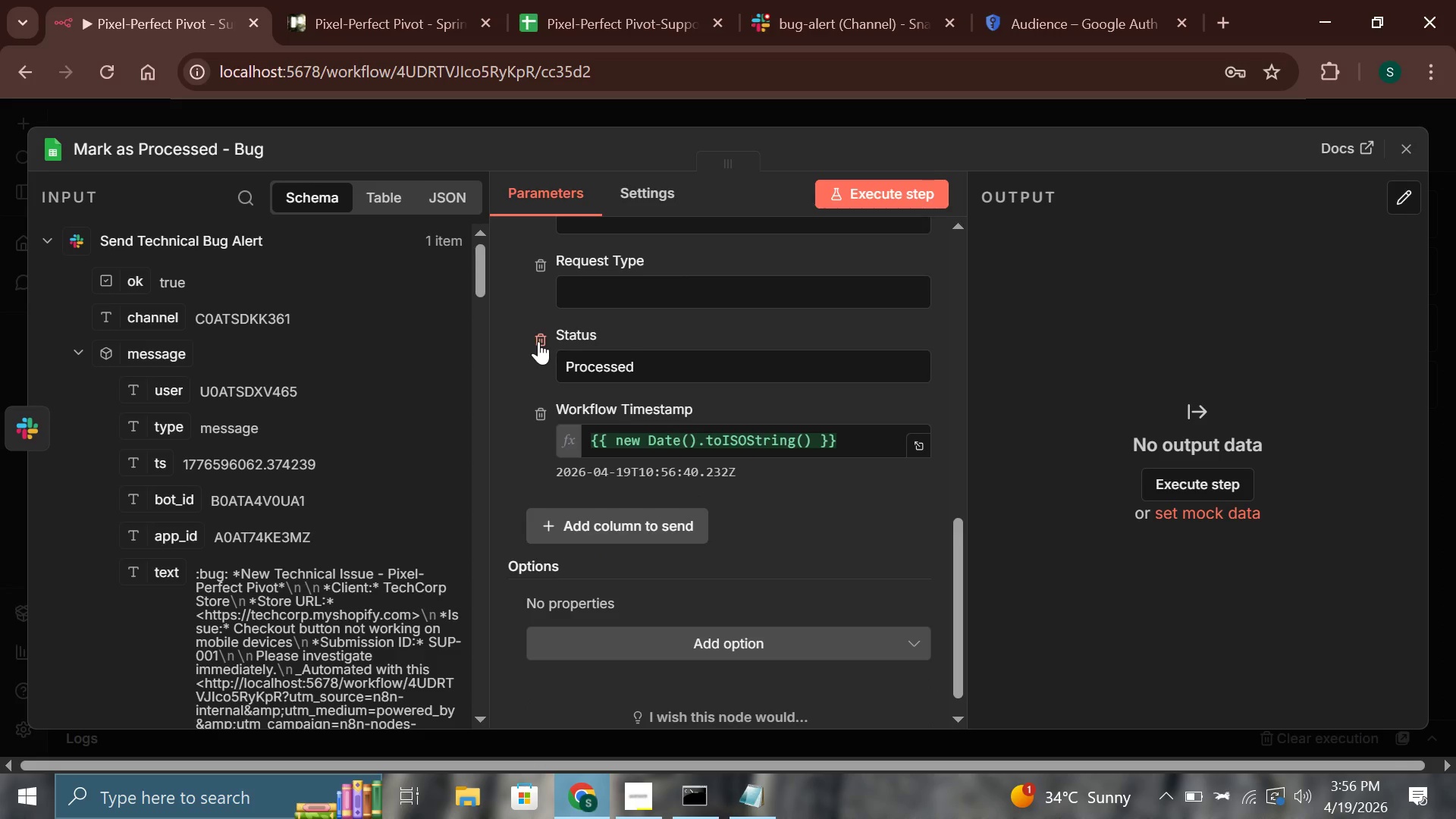 
scroll: coordinate [538, 345], scroll_direction: up, amount: 4.0
 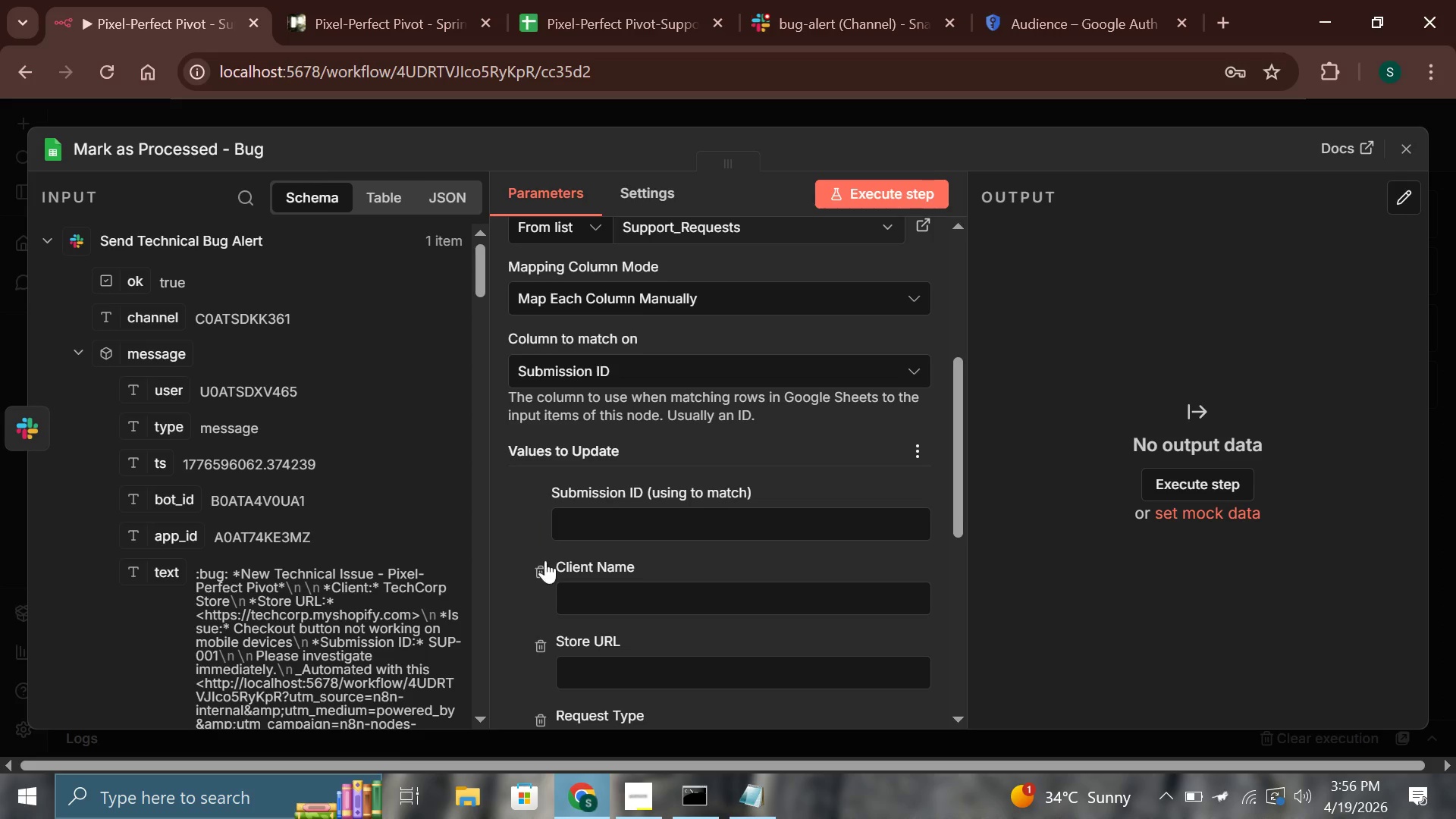 
scroll: coordinate [544, 560], scroll_direction: down, amount: 1.0
 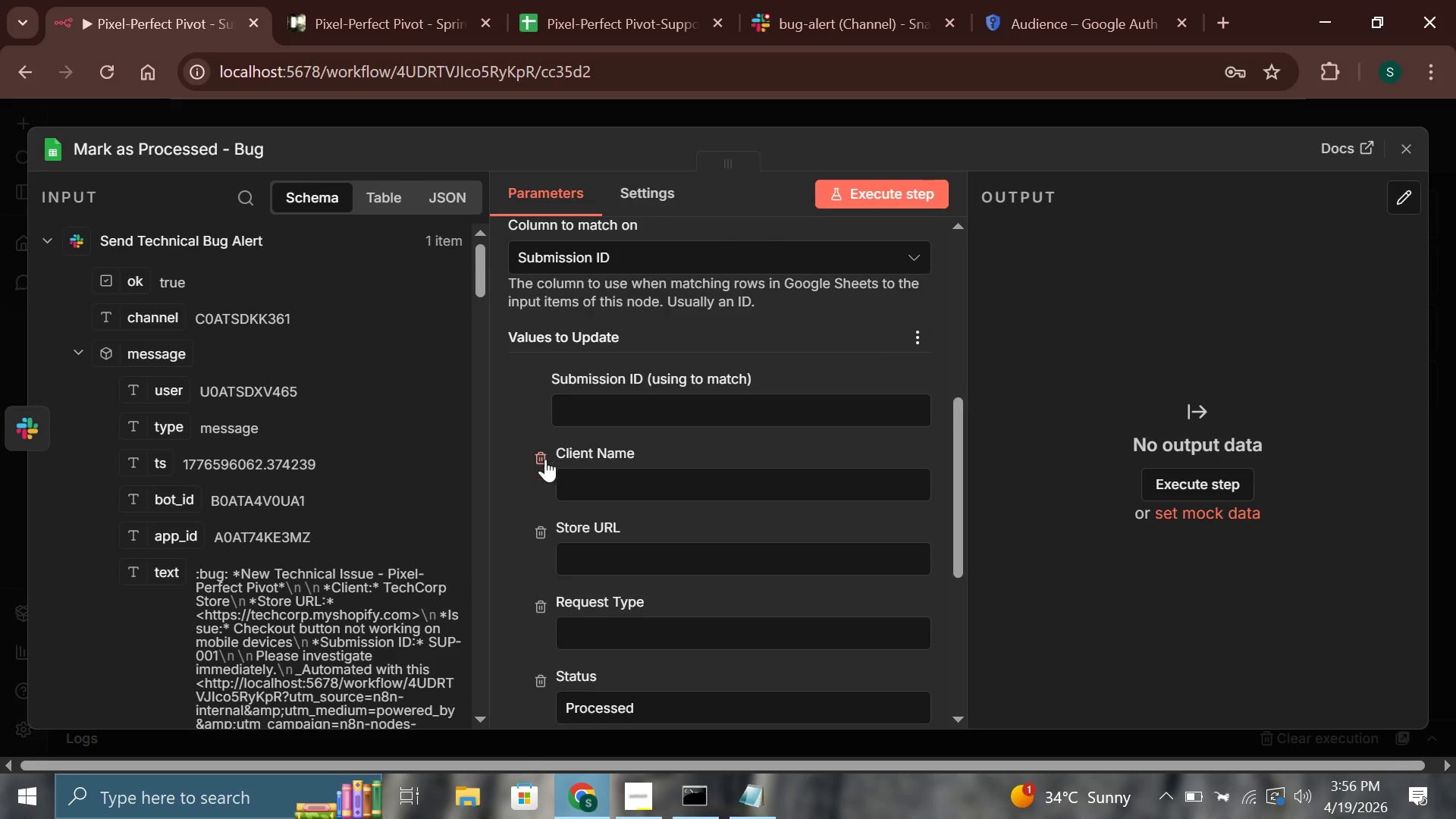 
left_click([545, 460])
 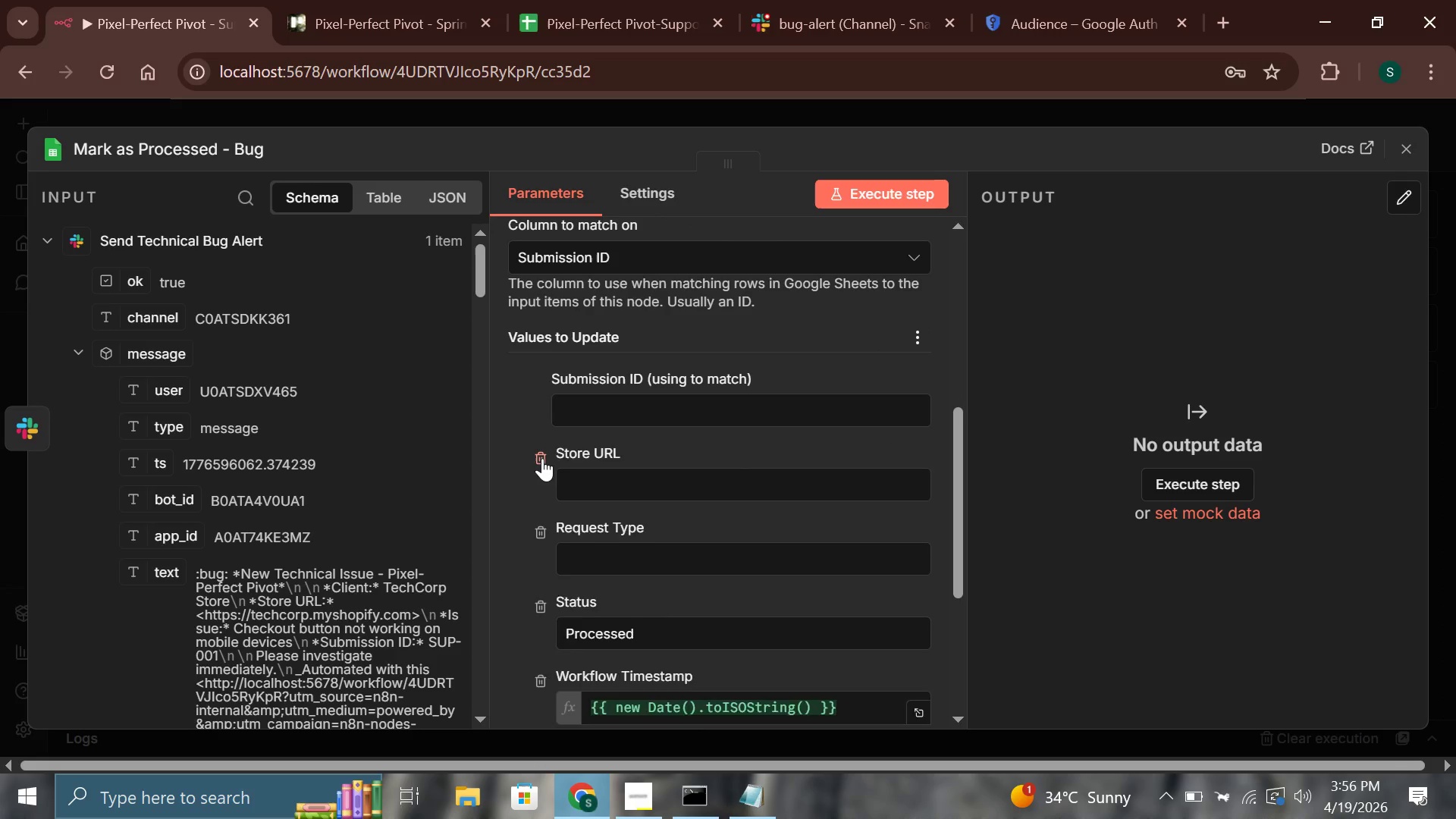 
double_click([542, 458])
 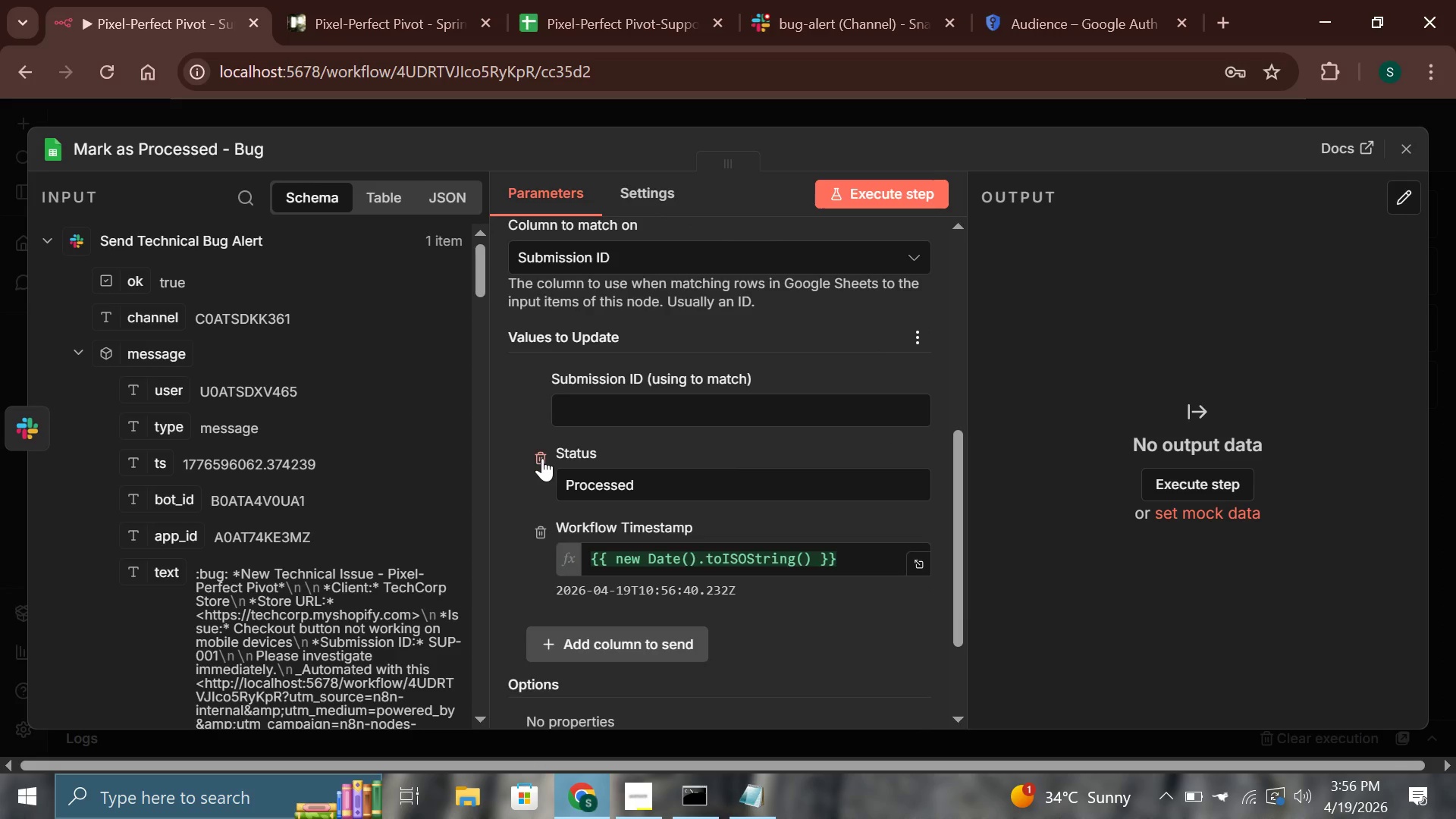 
left_click([542, 458])
 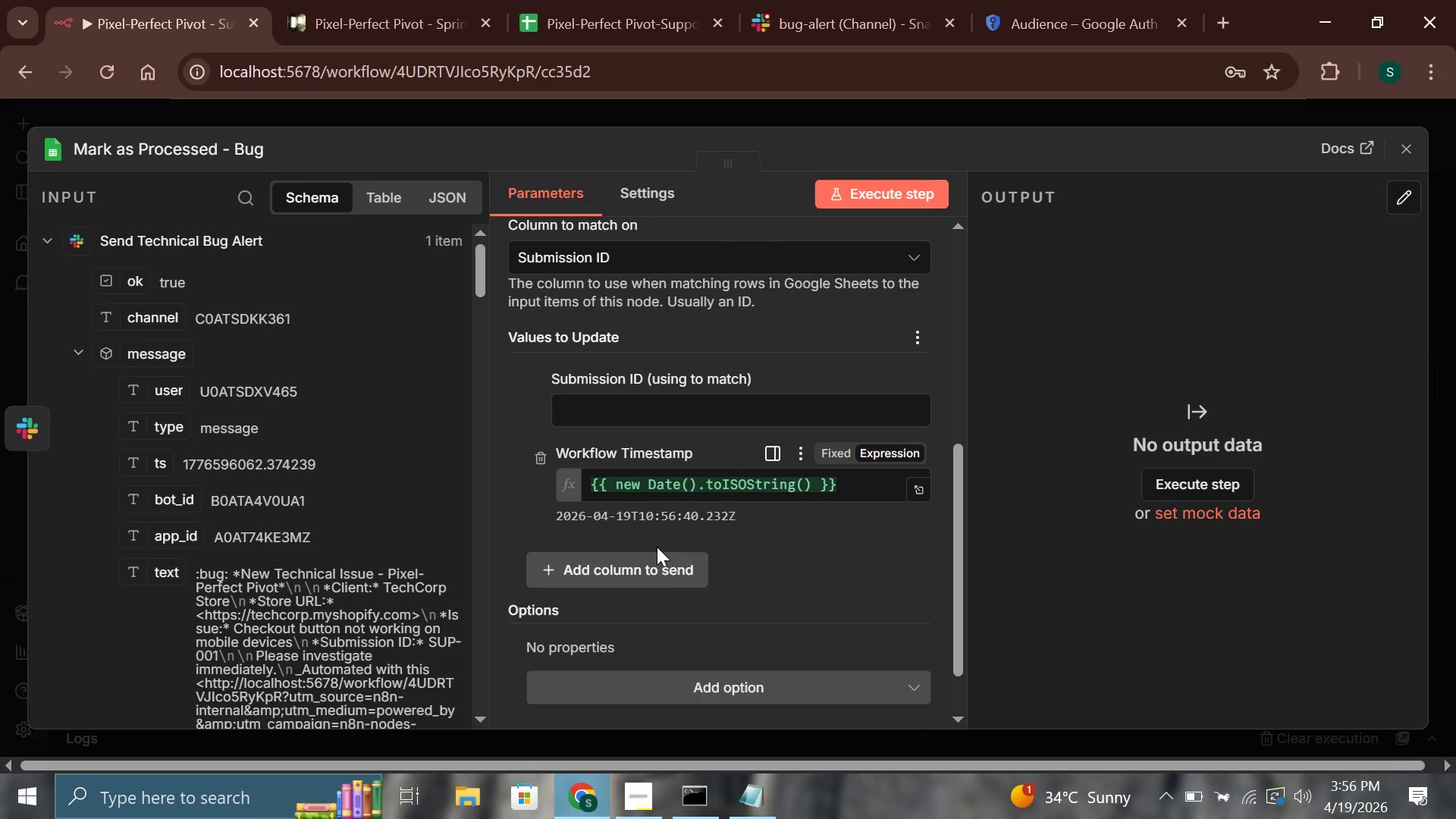 
left_click([664, 576])
 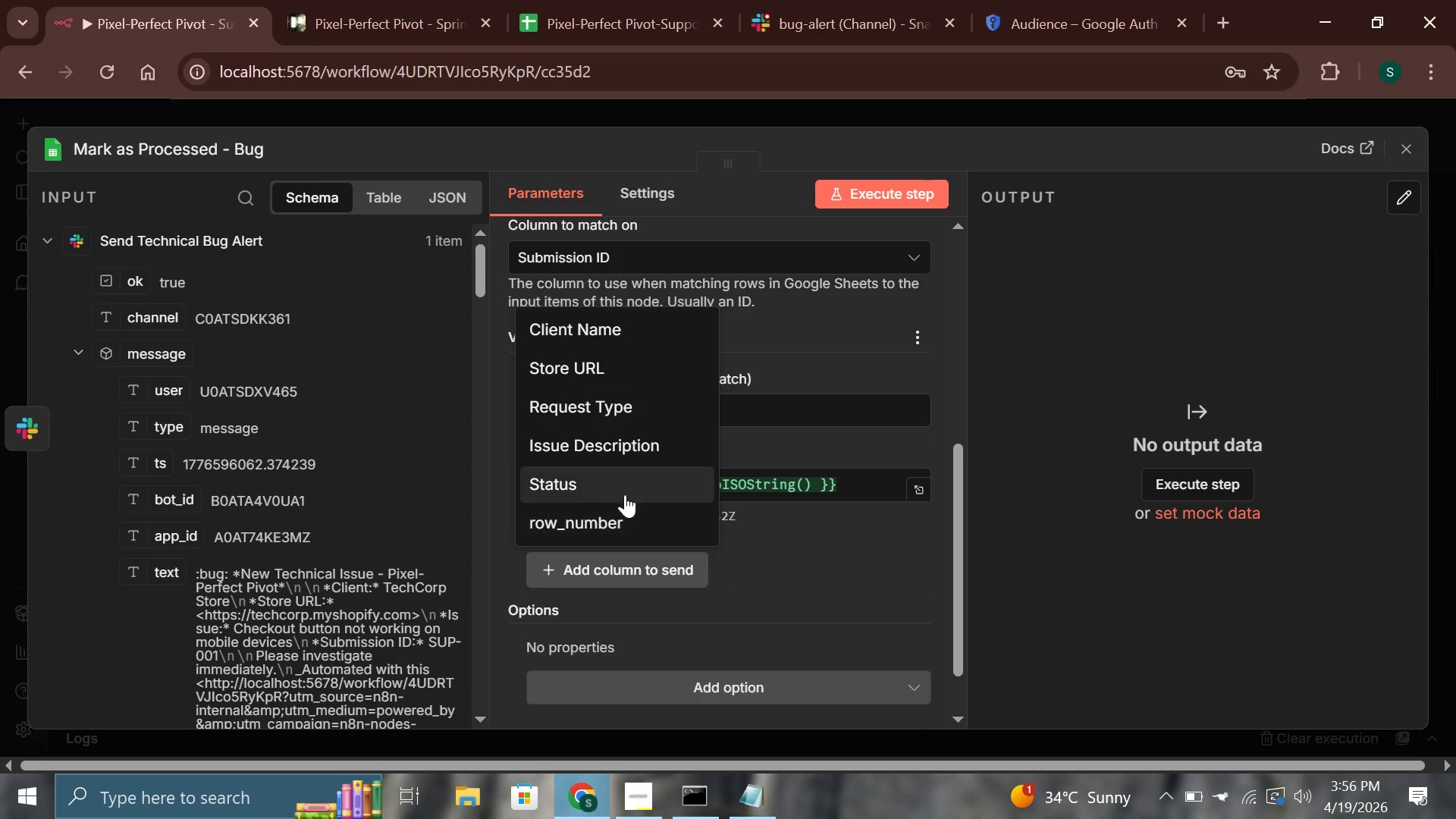 
left_click([619, 485])
 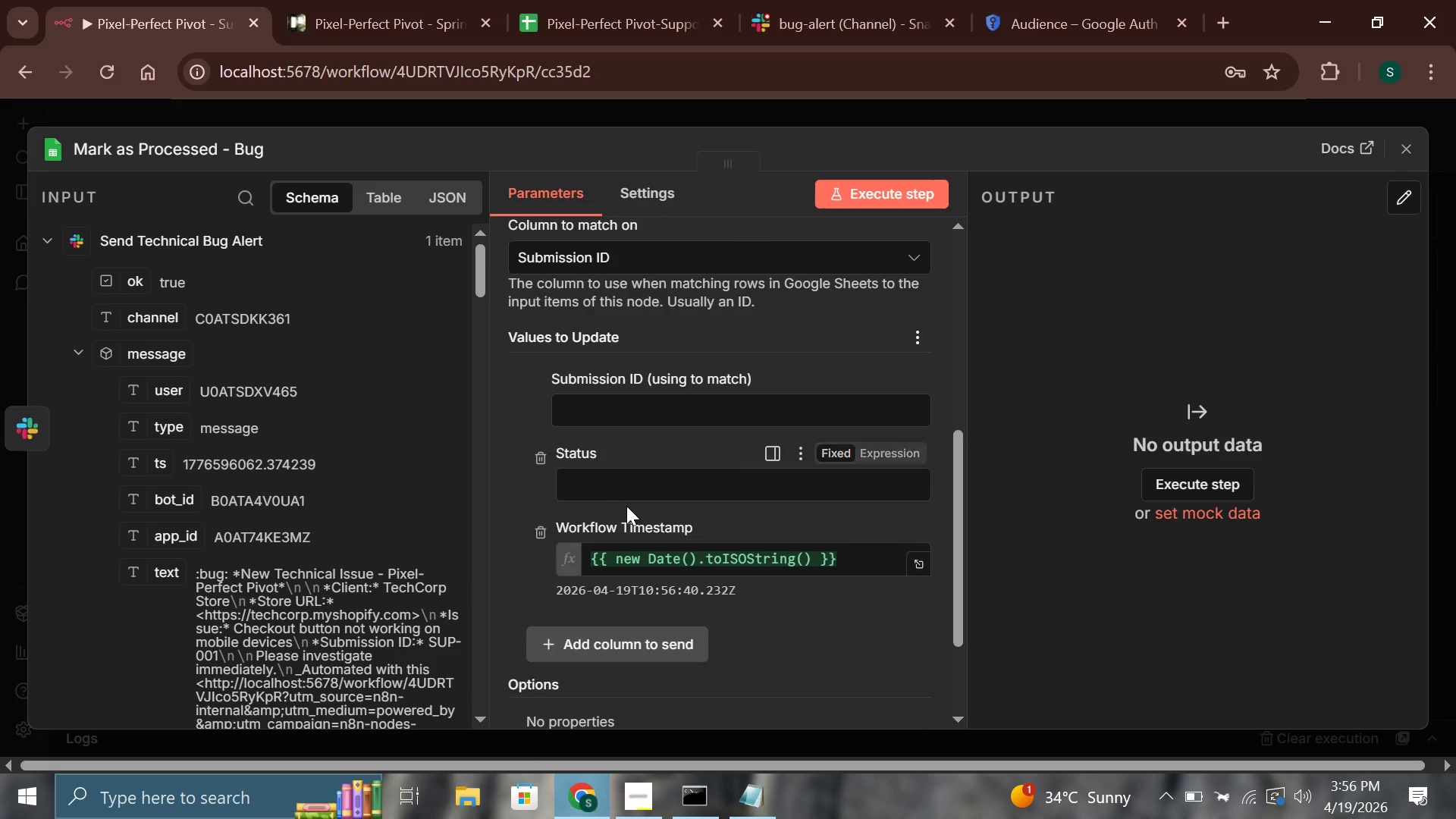 
left_click([627, 494])
 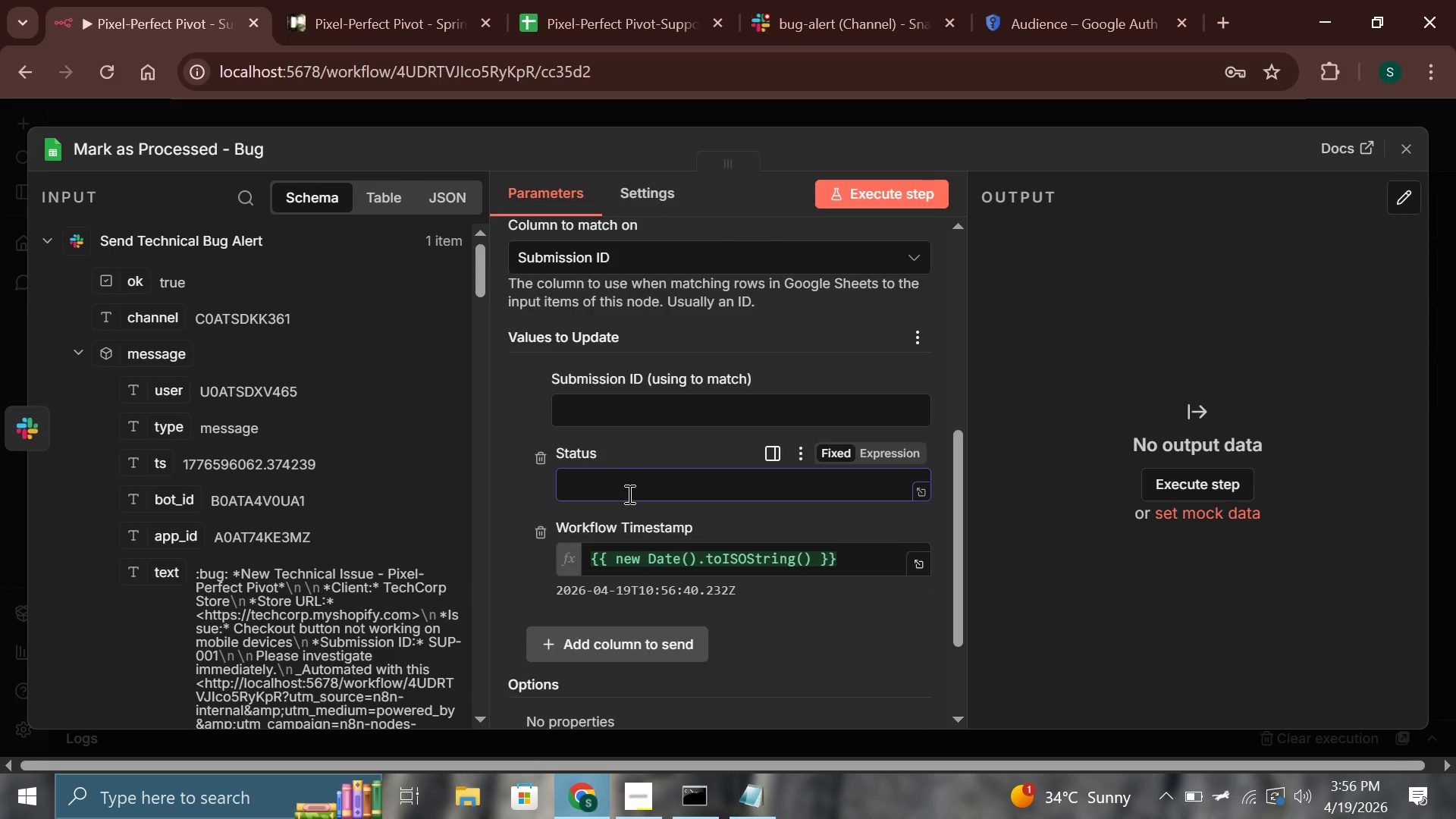 
type(Processed)
 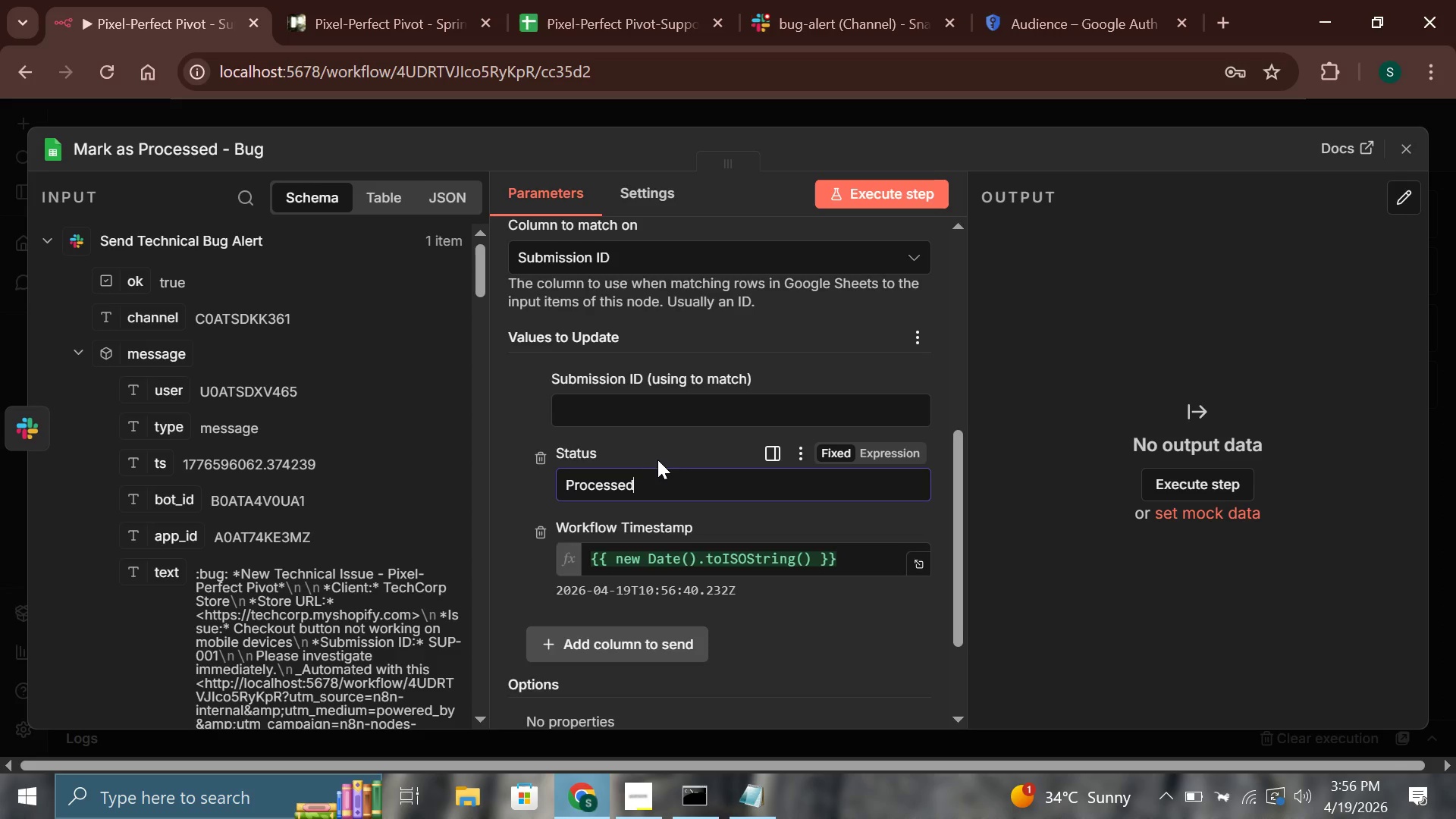 
left_click([661, 453])
 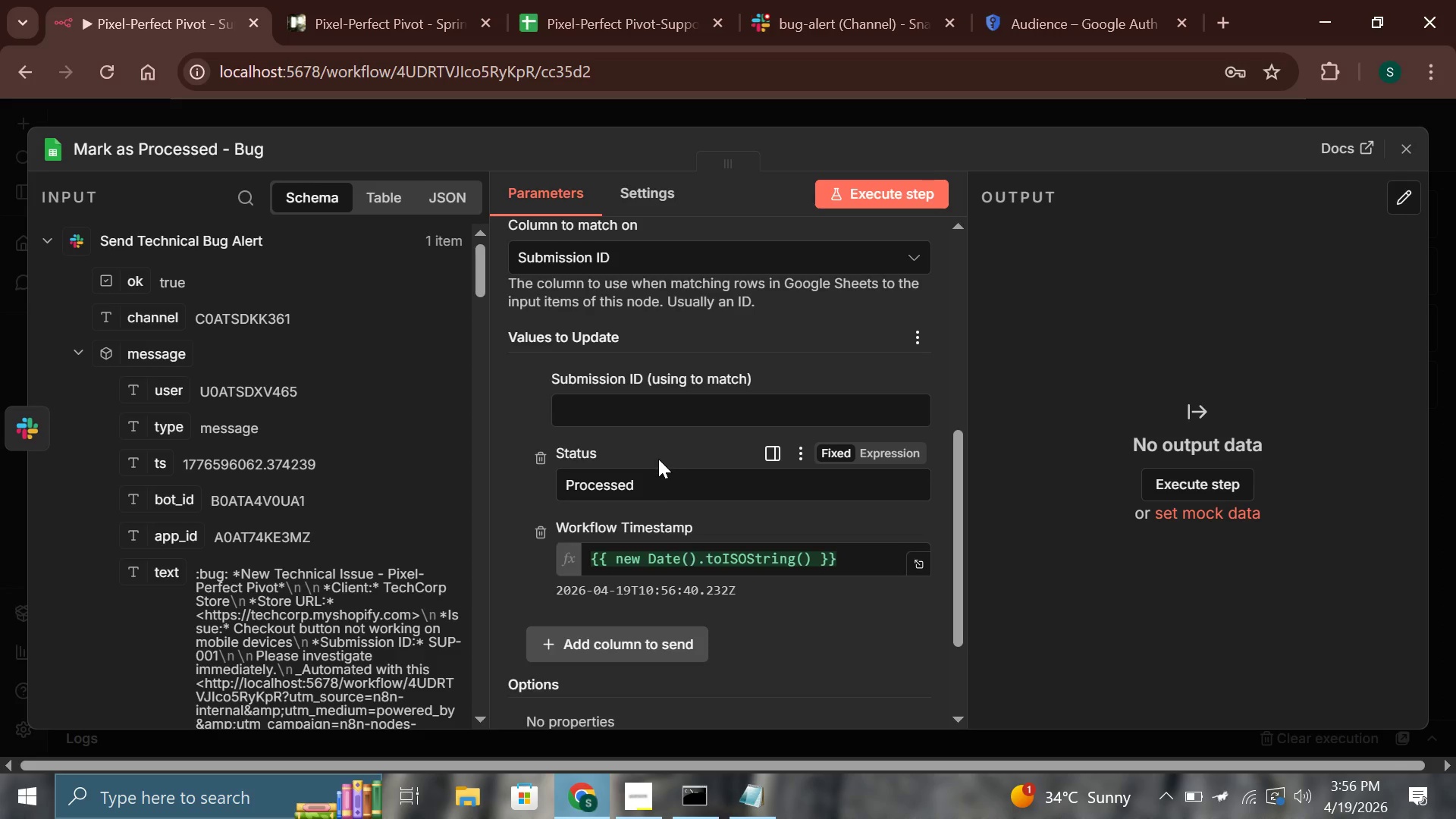 
left_click([640, 812])